 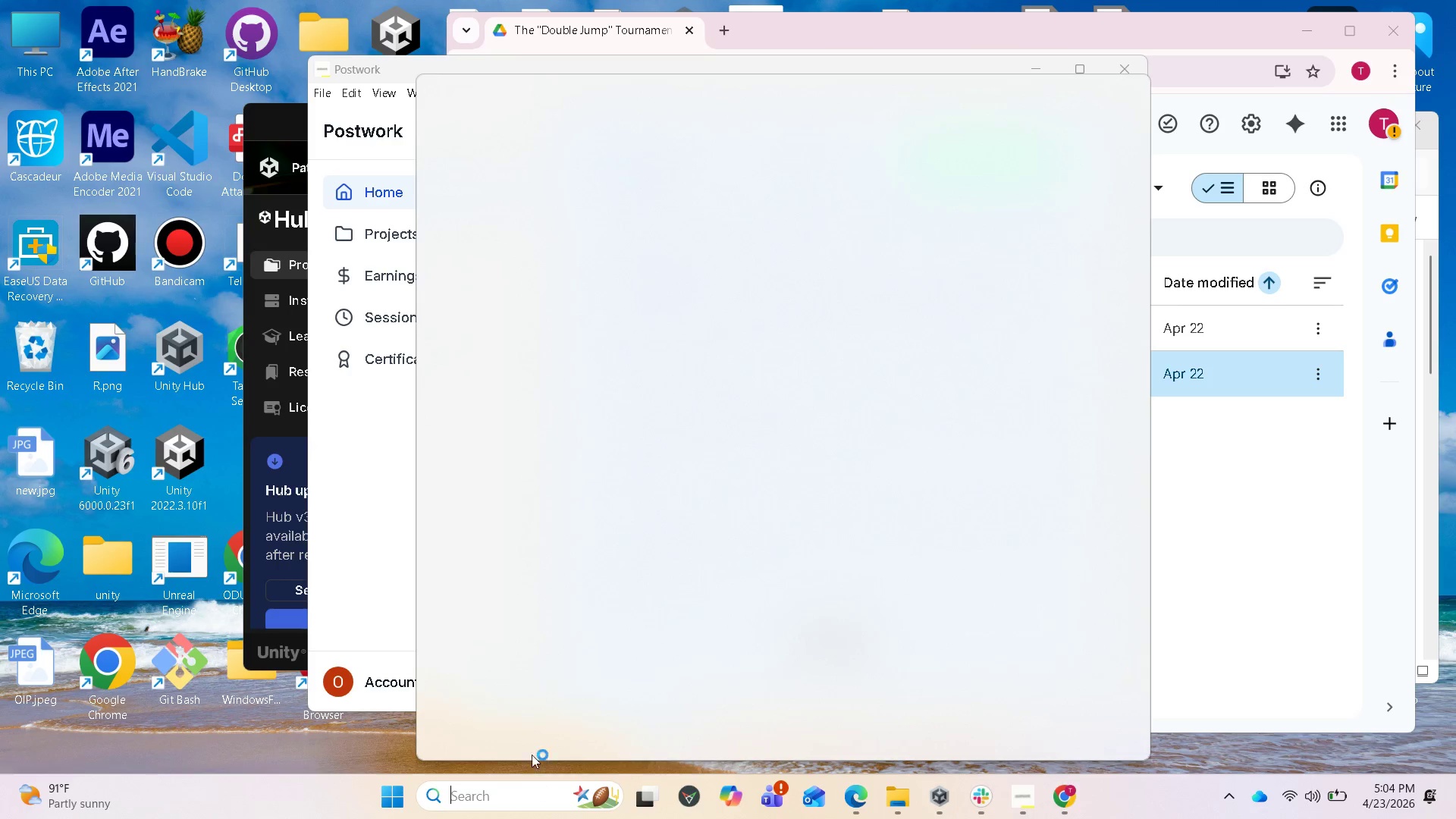 
left_click([522, 277])
 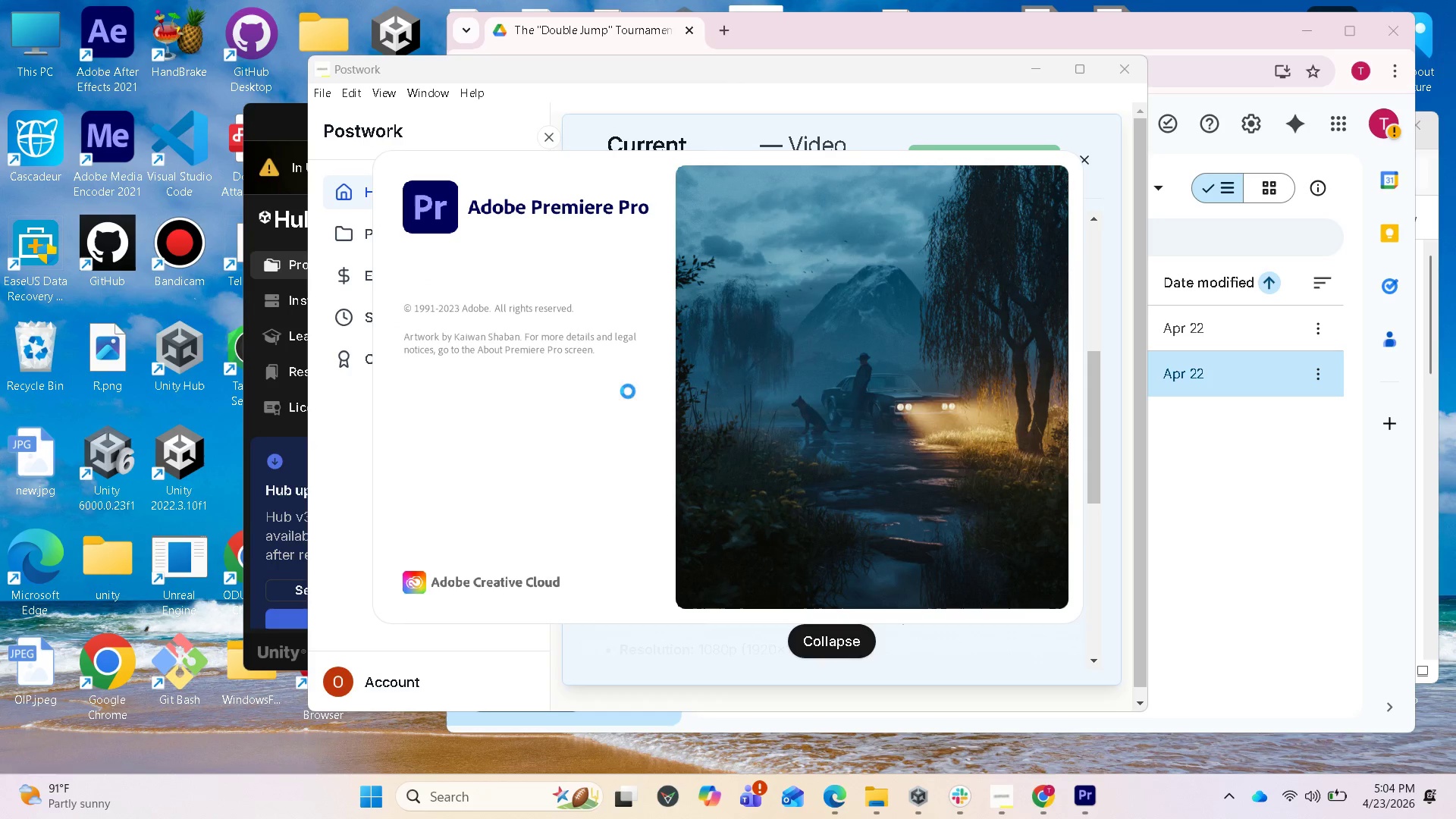 
wait(5.31)
 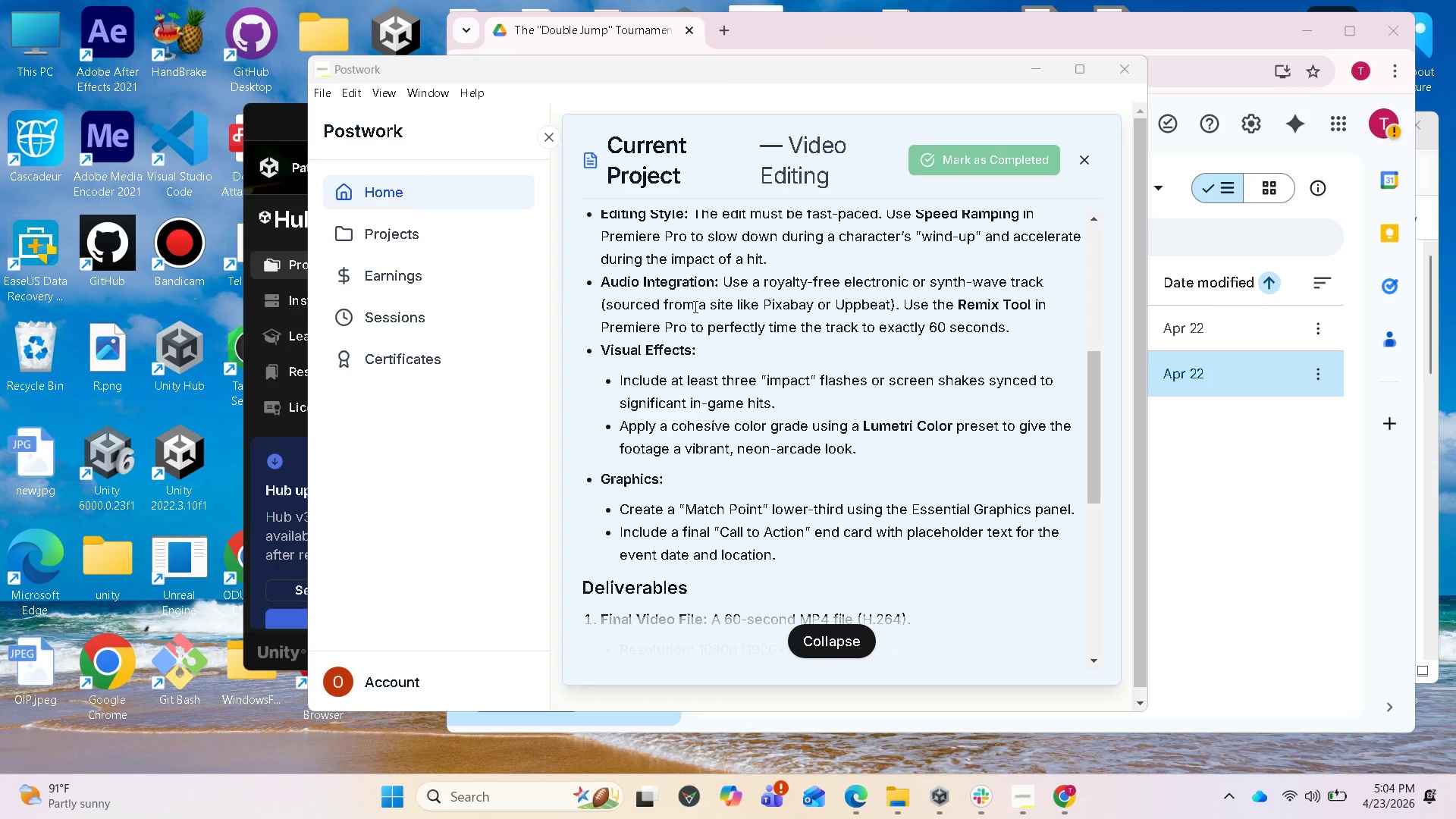 
left_click([506, 794])
 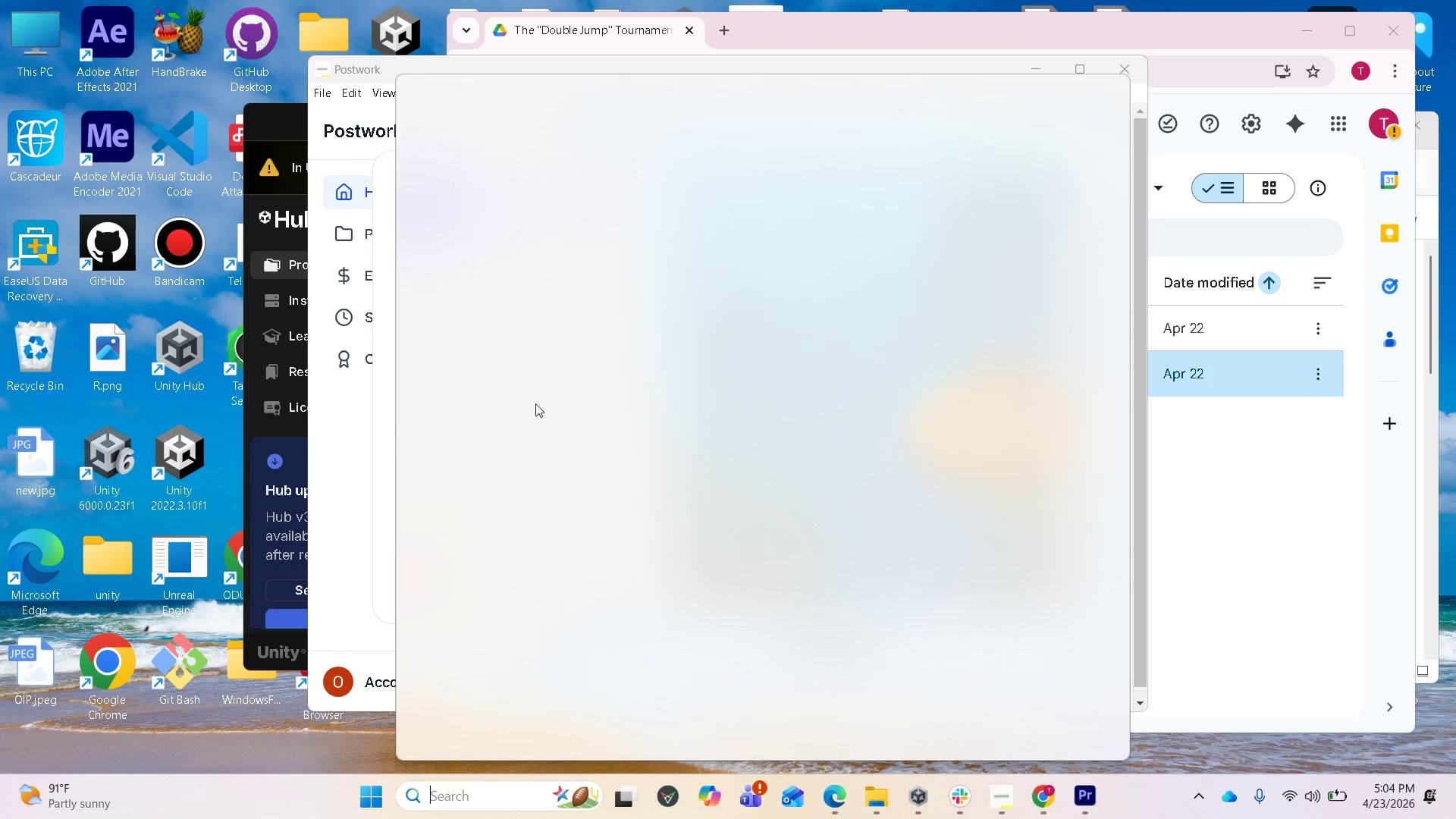 
mouse_move([548, 303])
 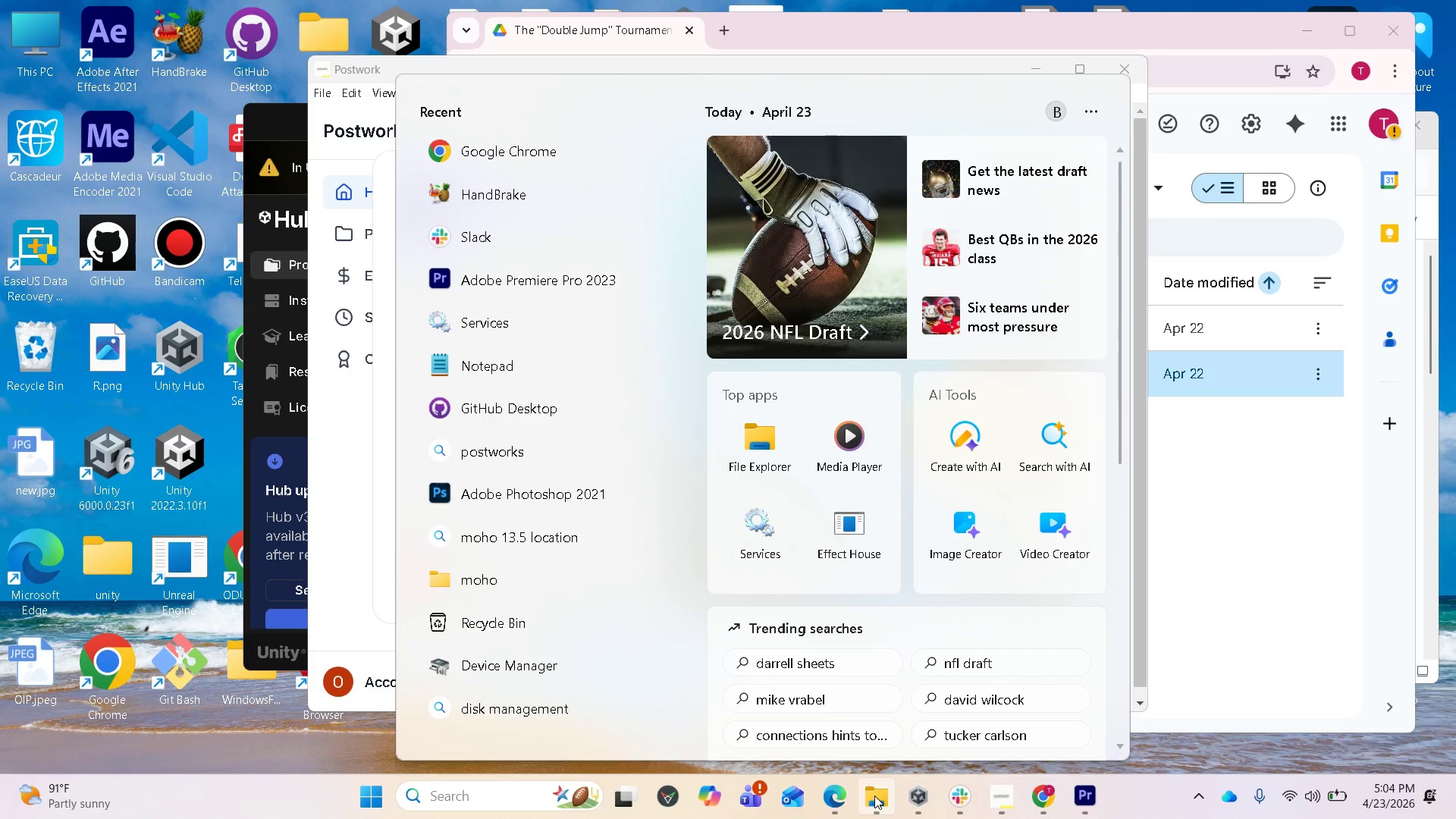 
left_click([870, 713])
 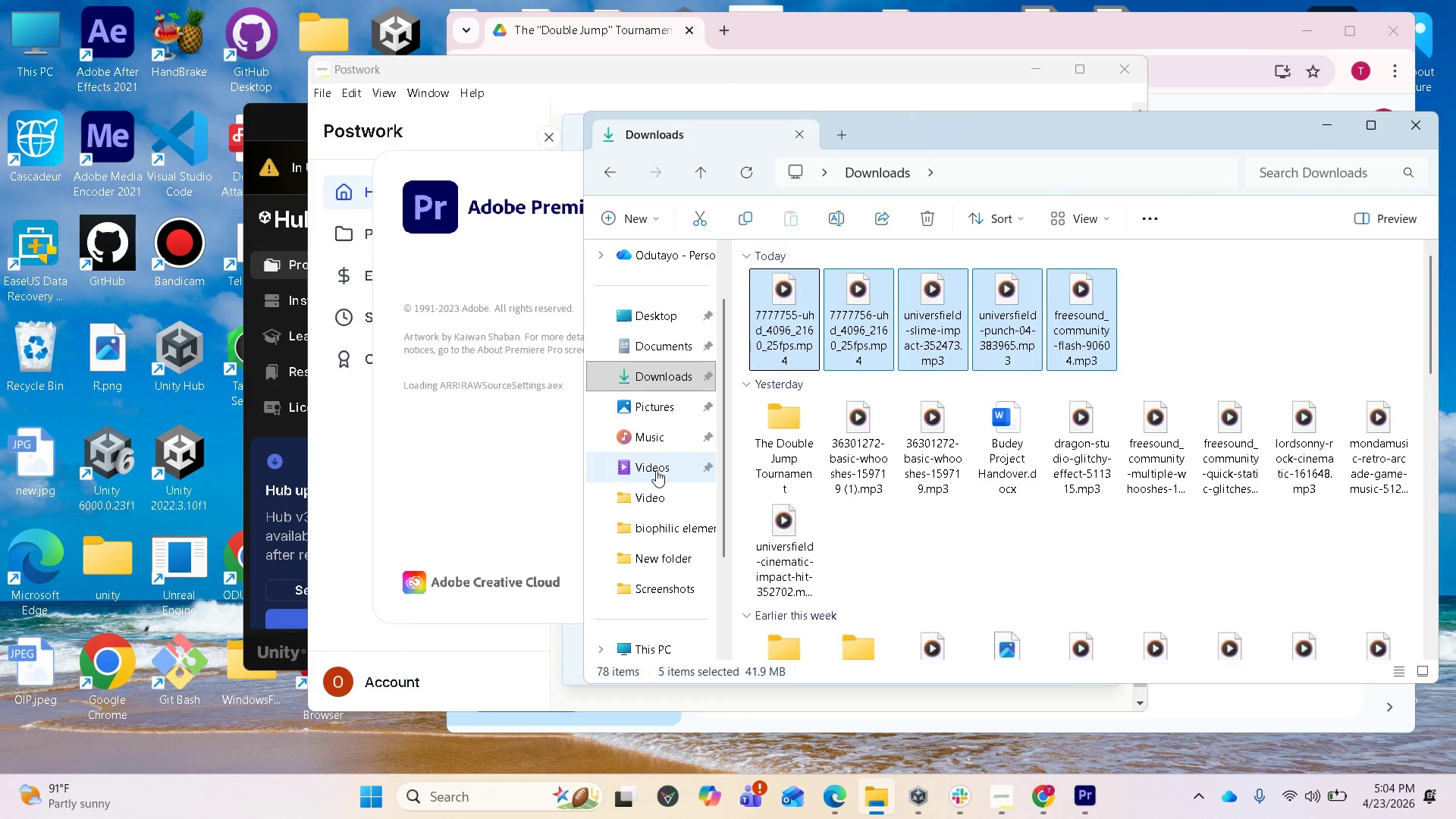 
mouse_move([651, 504])
 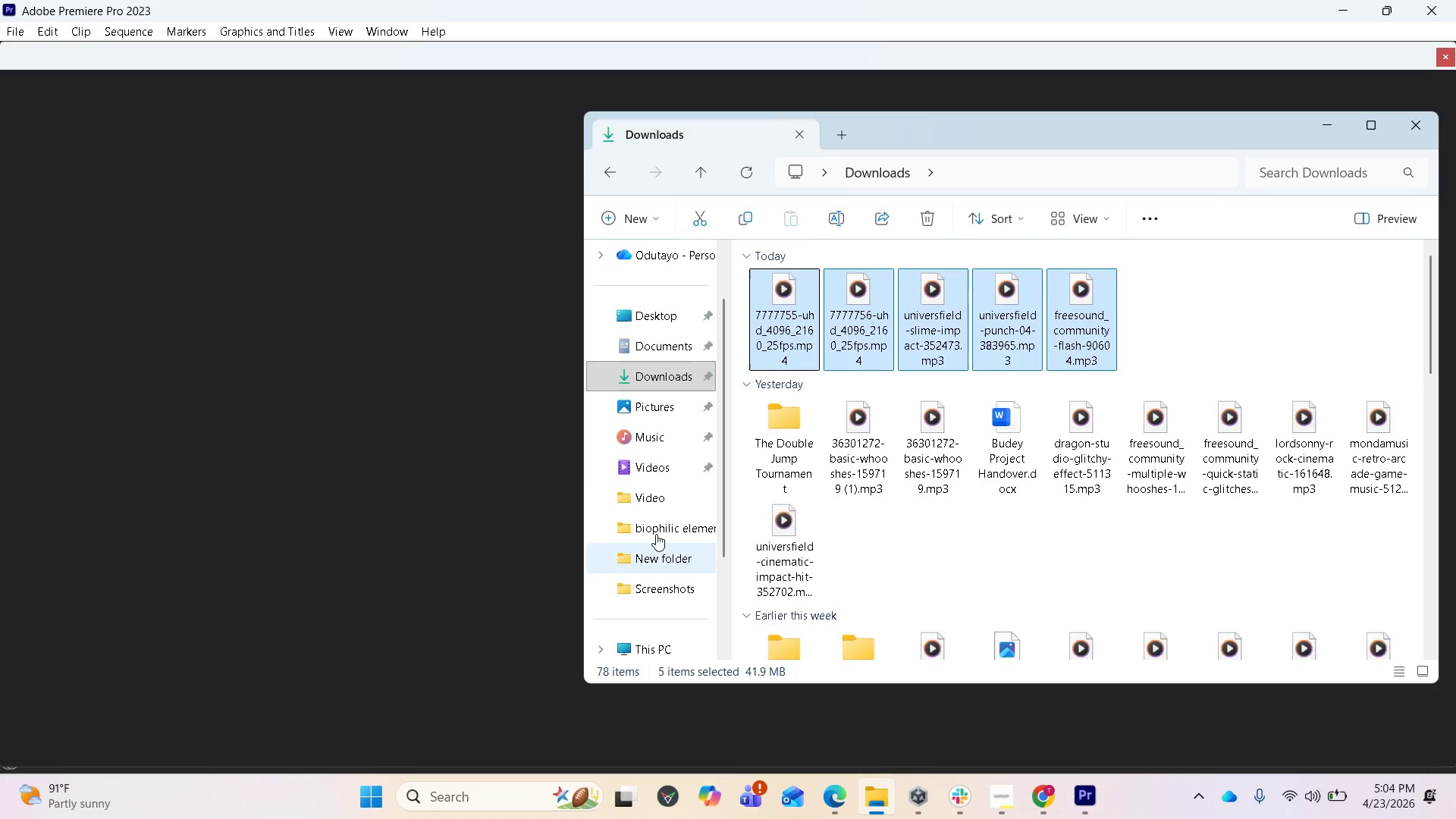 
left_click([648, 346])
 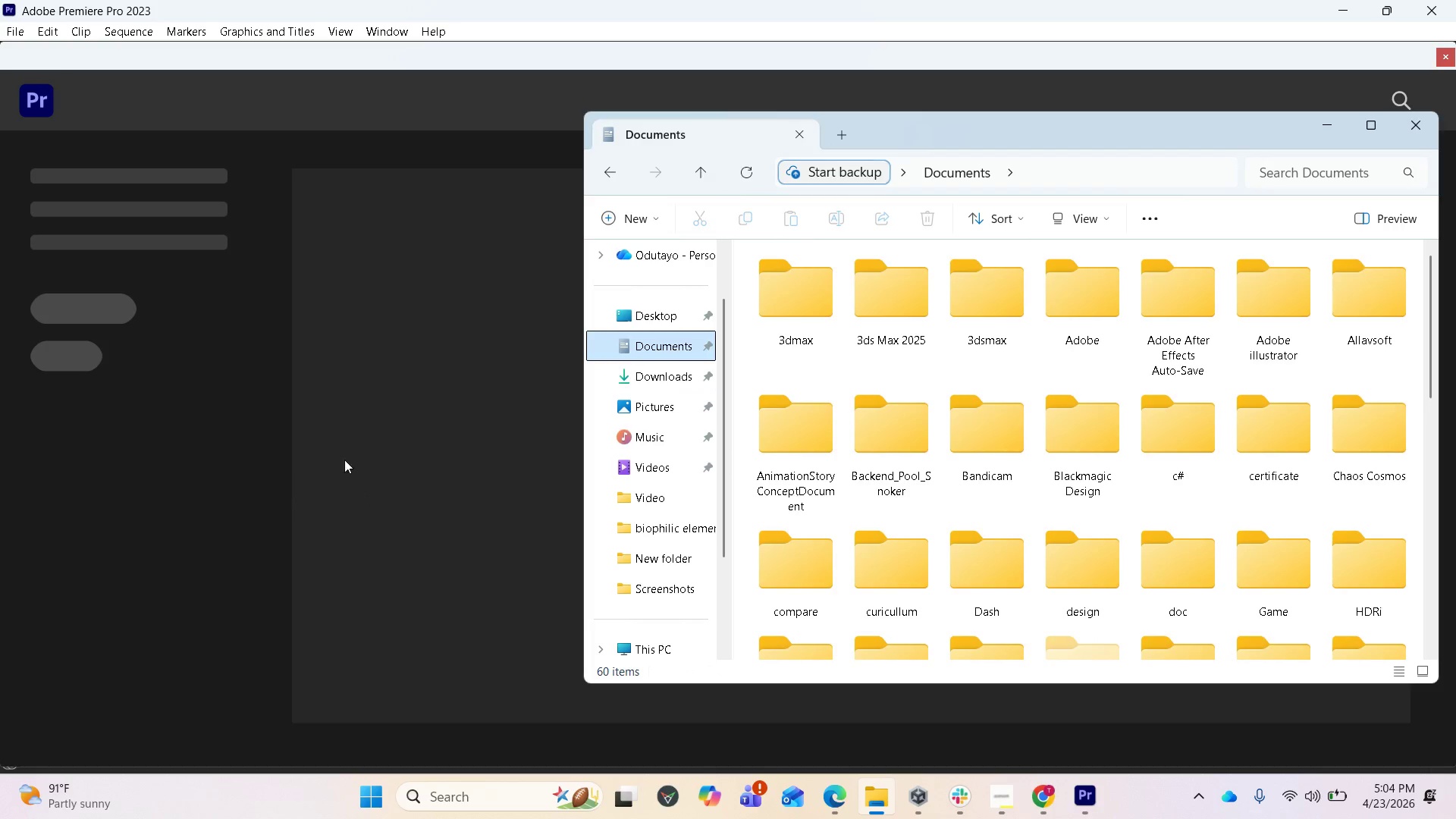 
left_click([381, 441])
 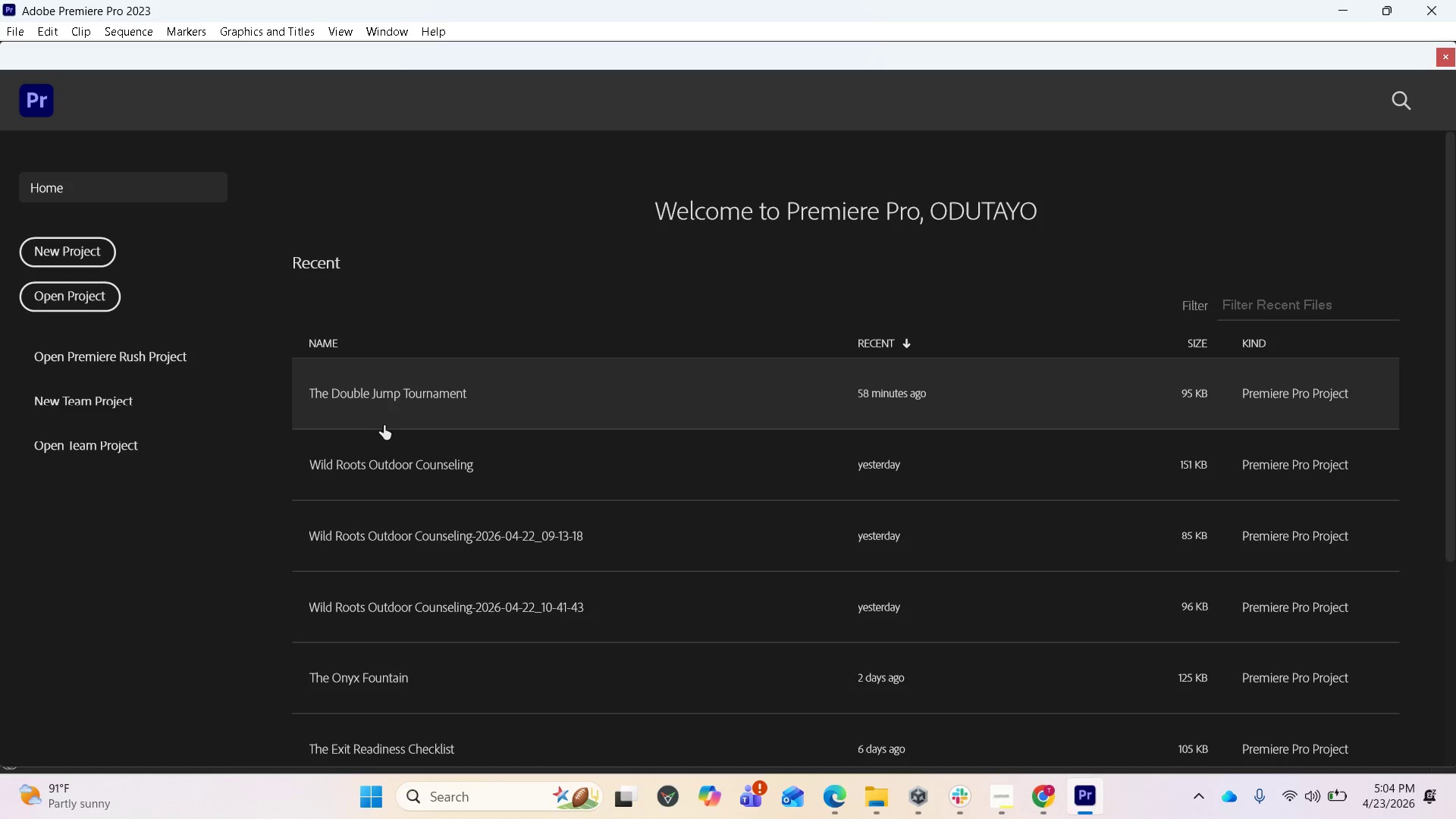 
mouse_move([420, 387])
 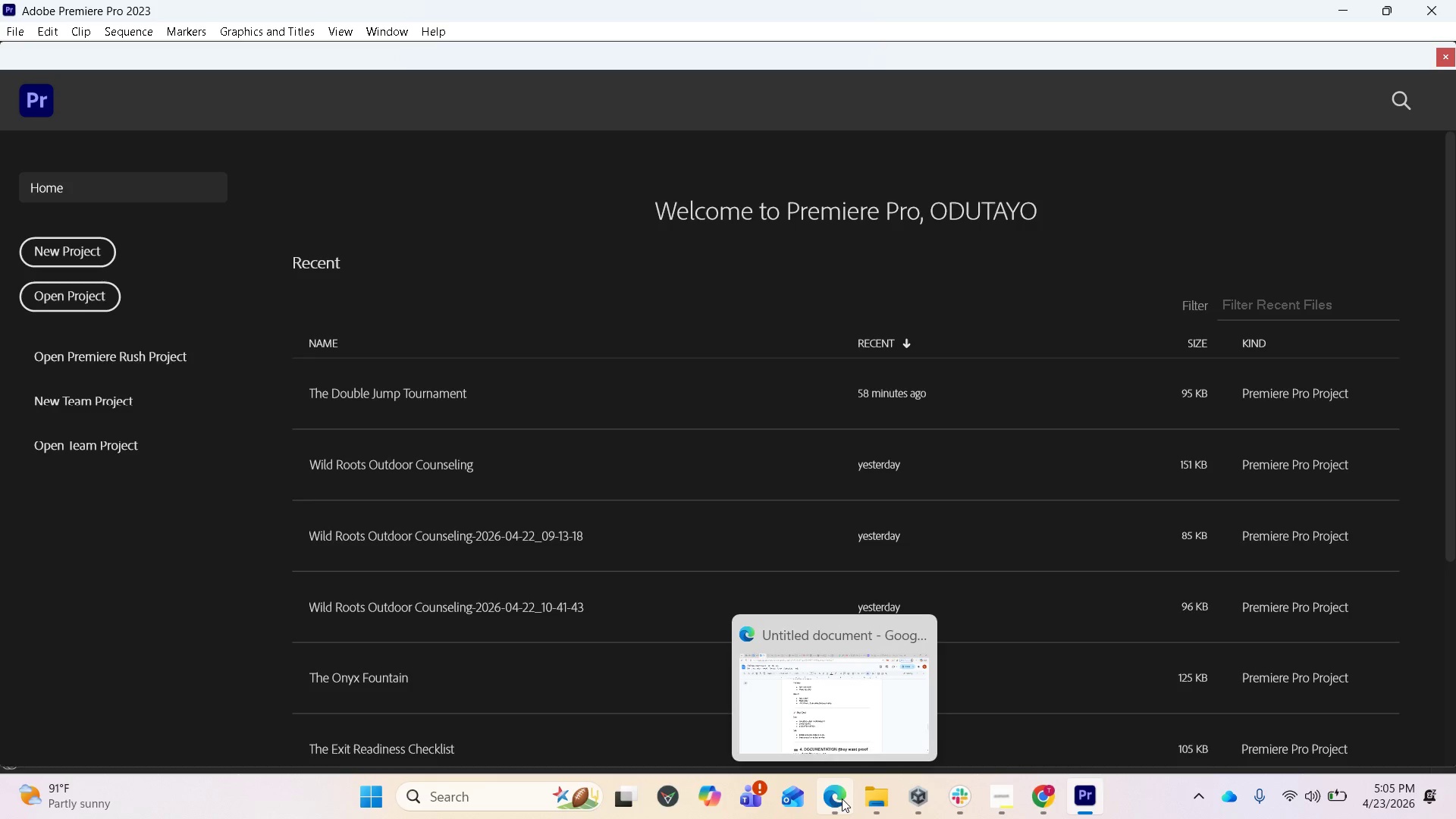 
wait(6.93)
 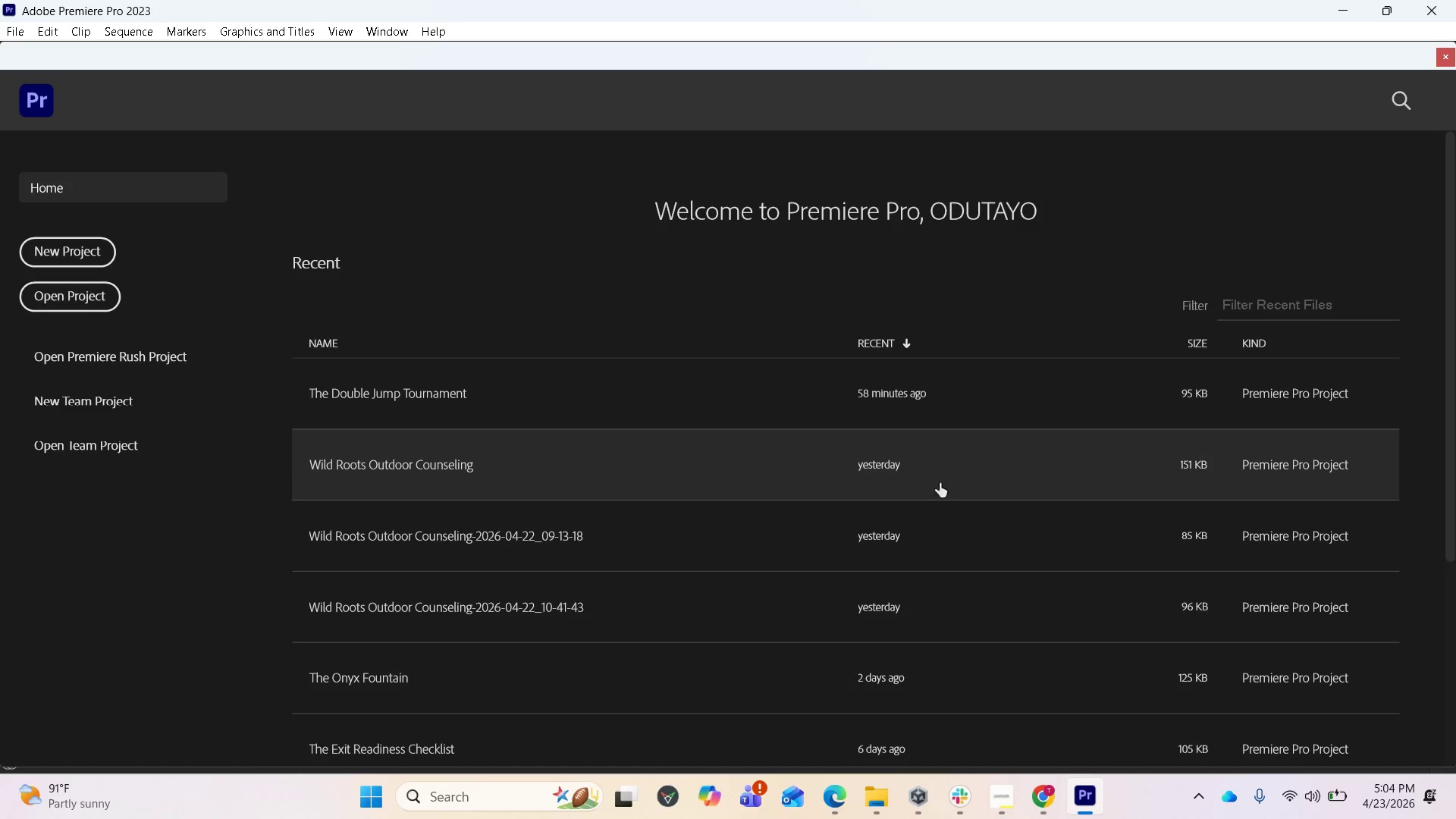 
left_click([884, 707])
 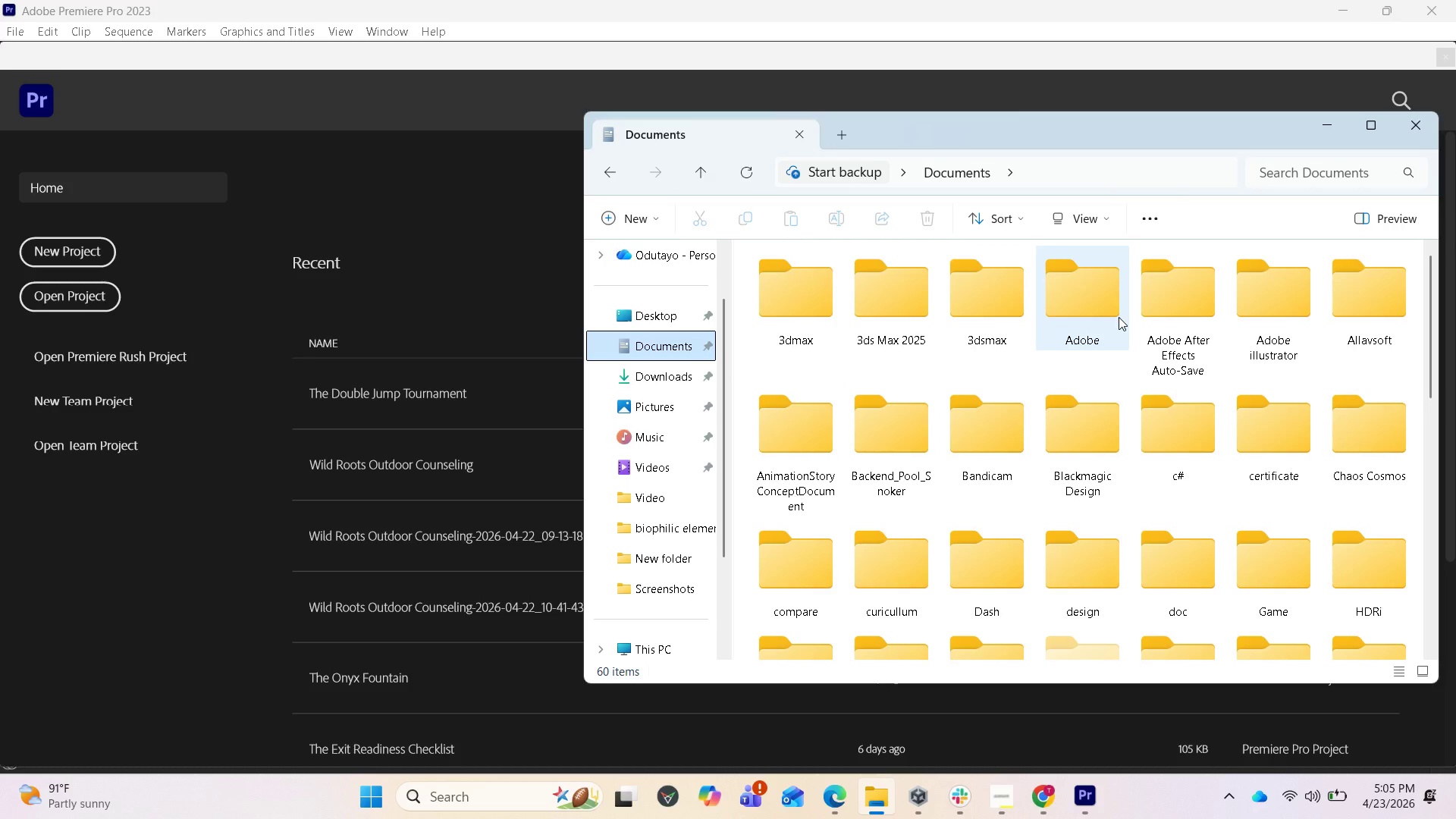 
double_click([1118, 316])
 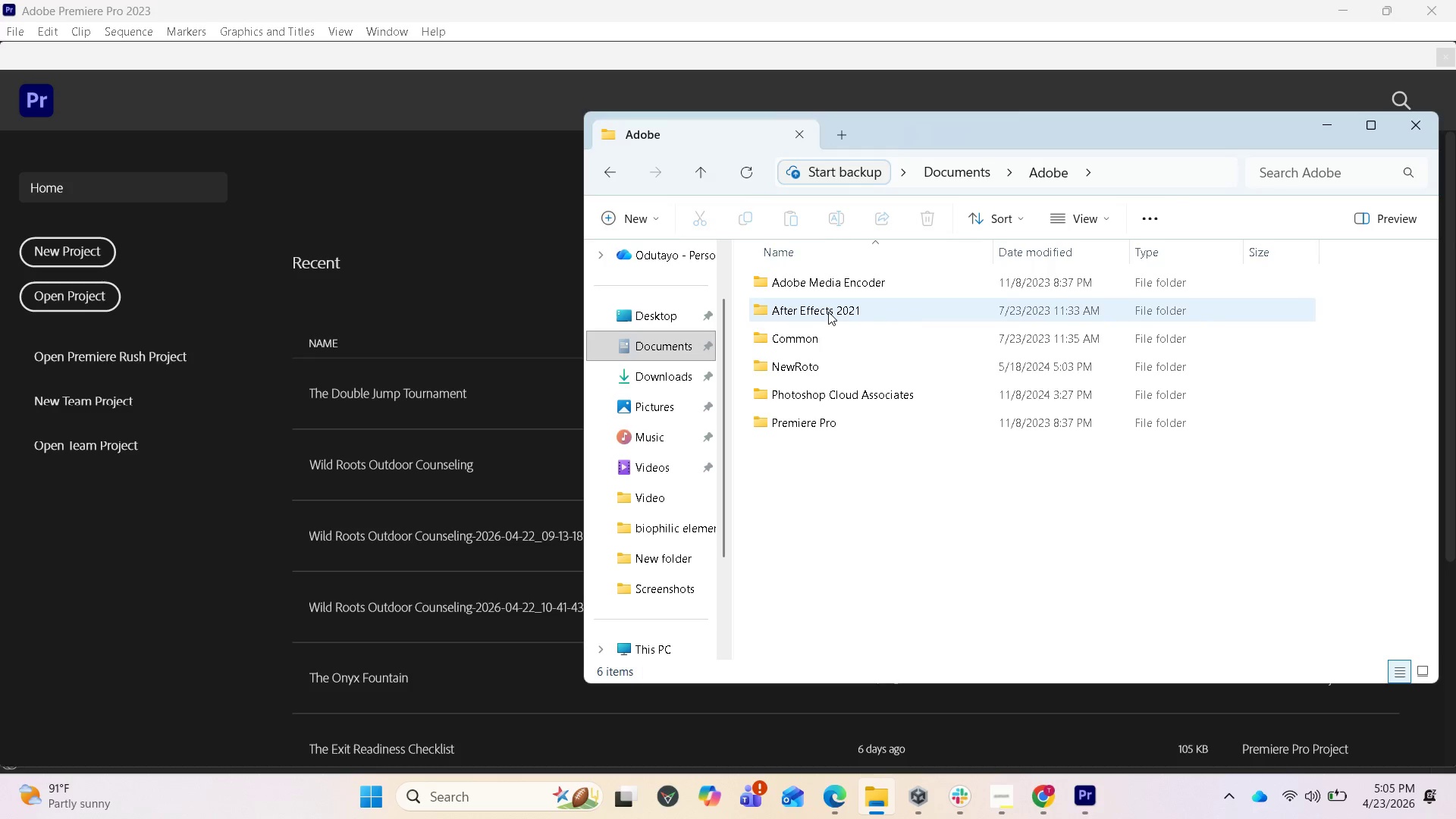 
double_click([782, 418])
 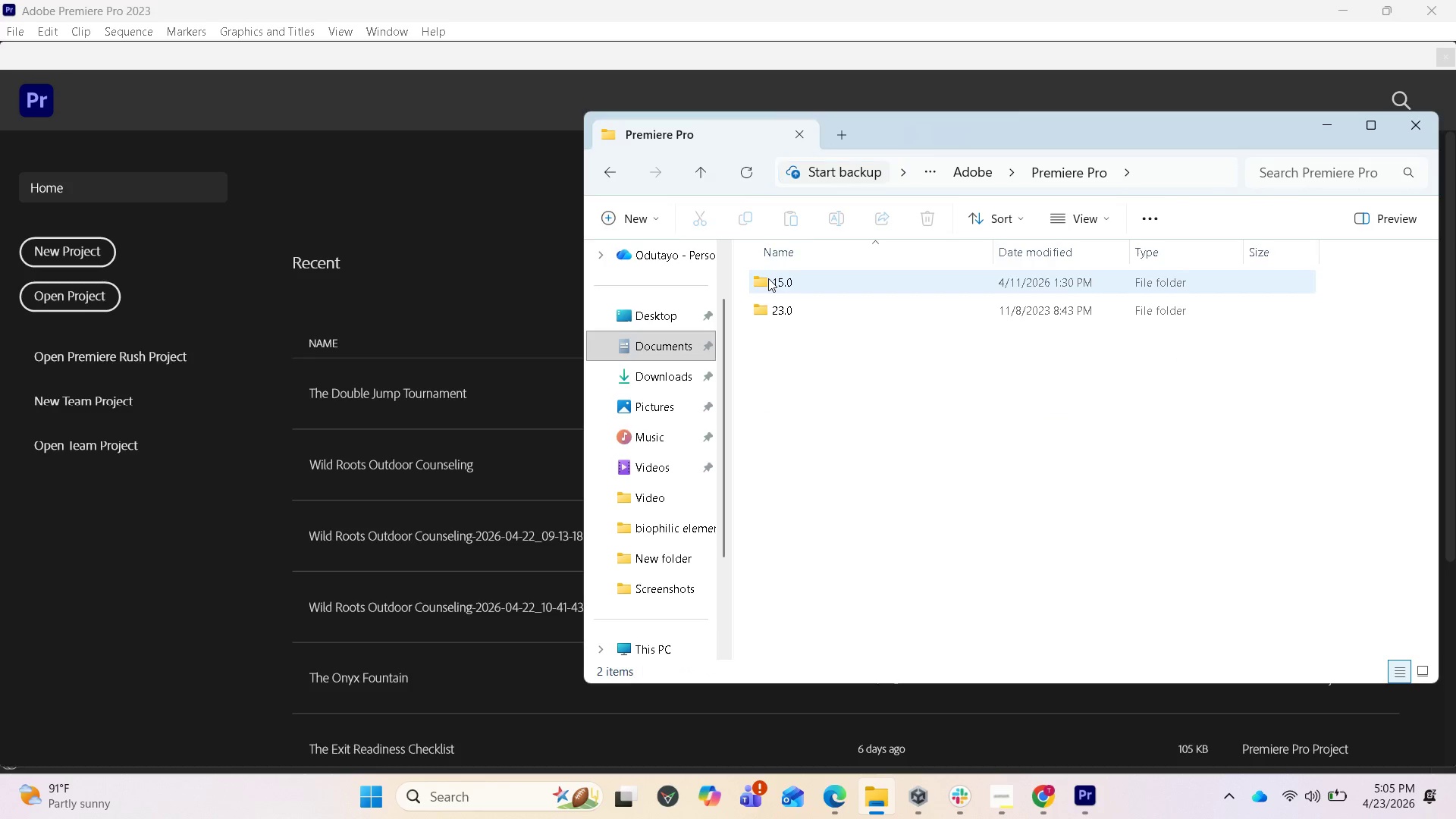 
double_click([768, 278])
 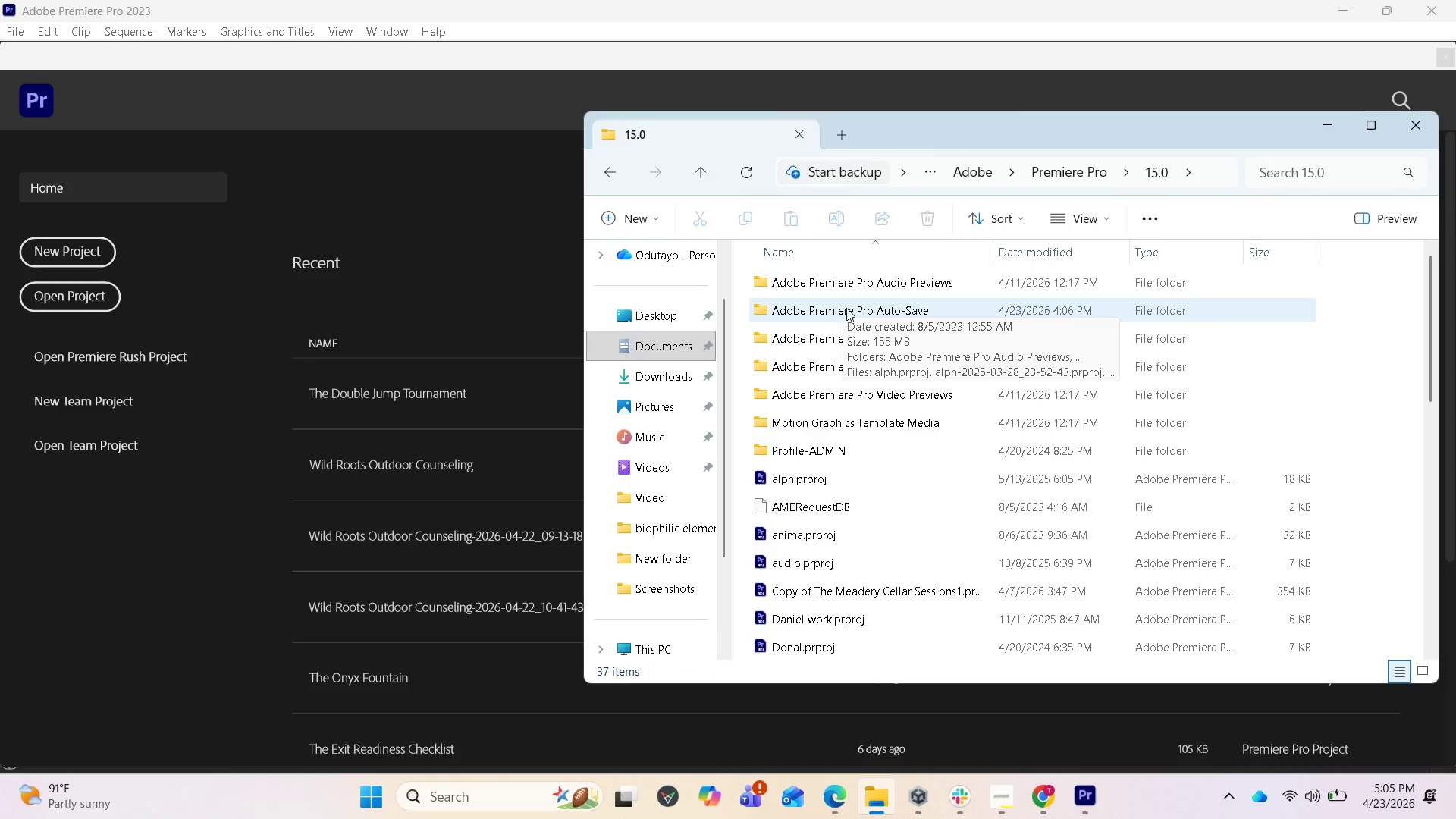 
double_click([849, 311])
 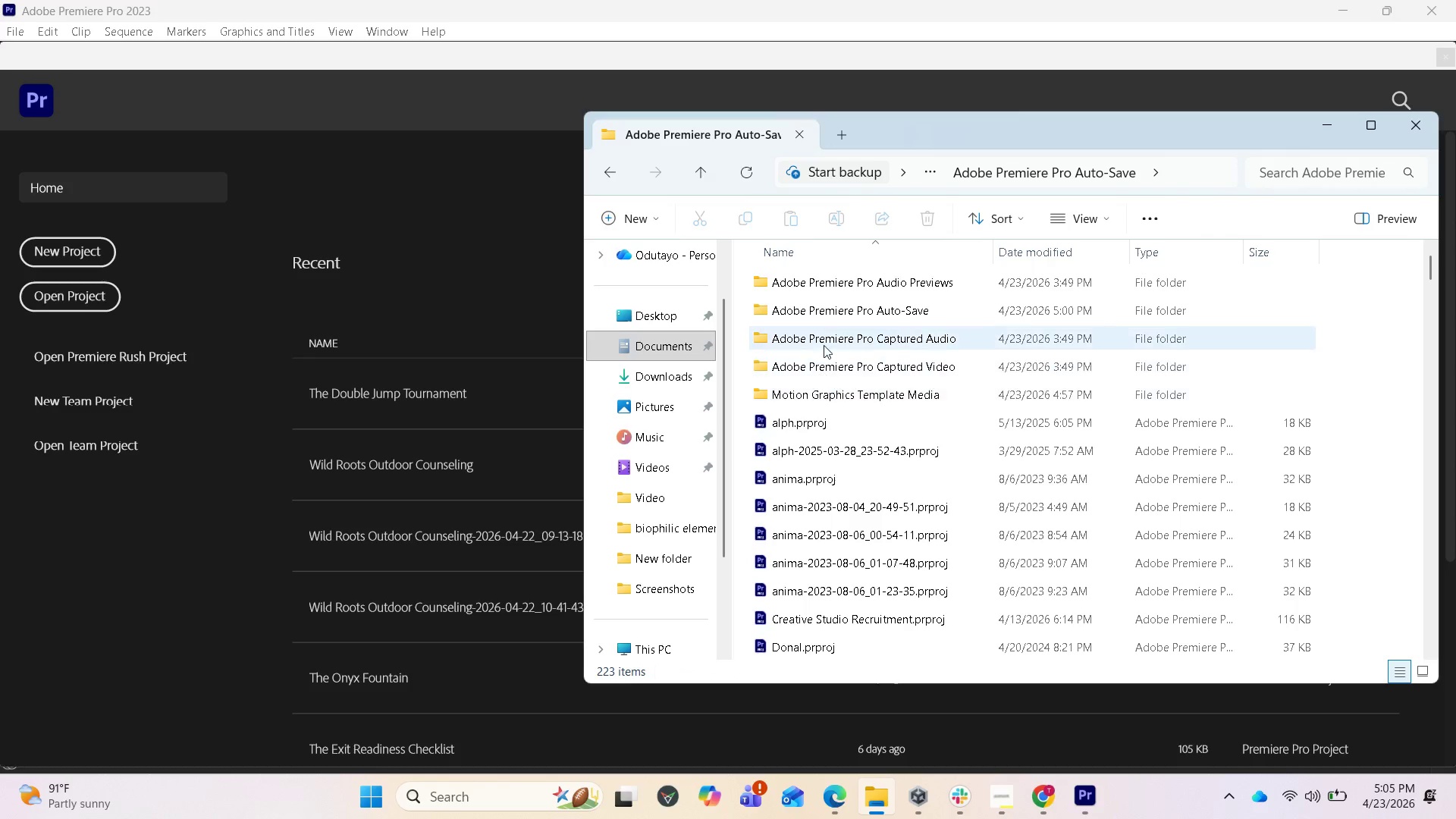 
double_click([832, 310])
 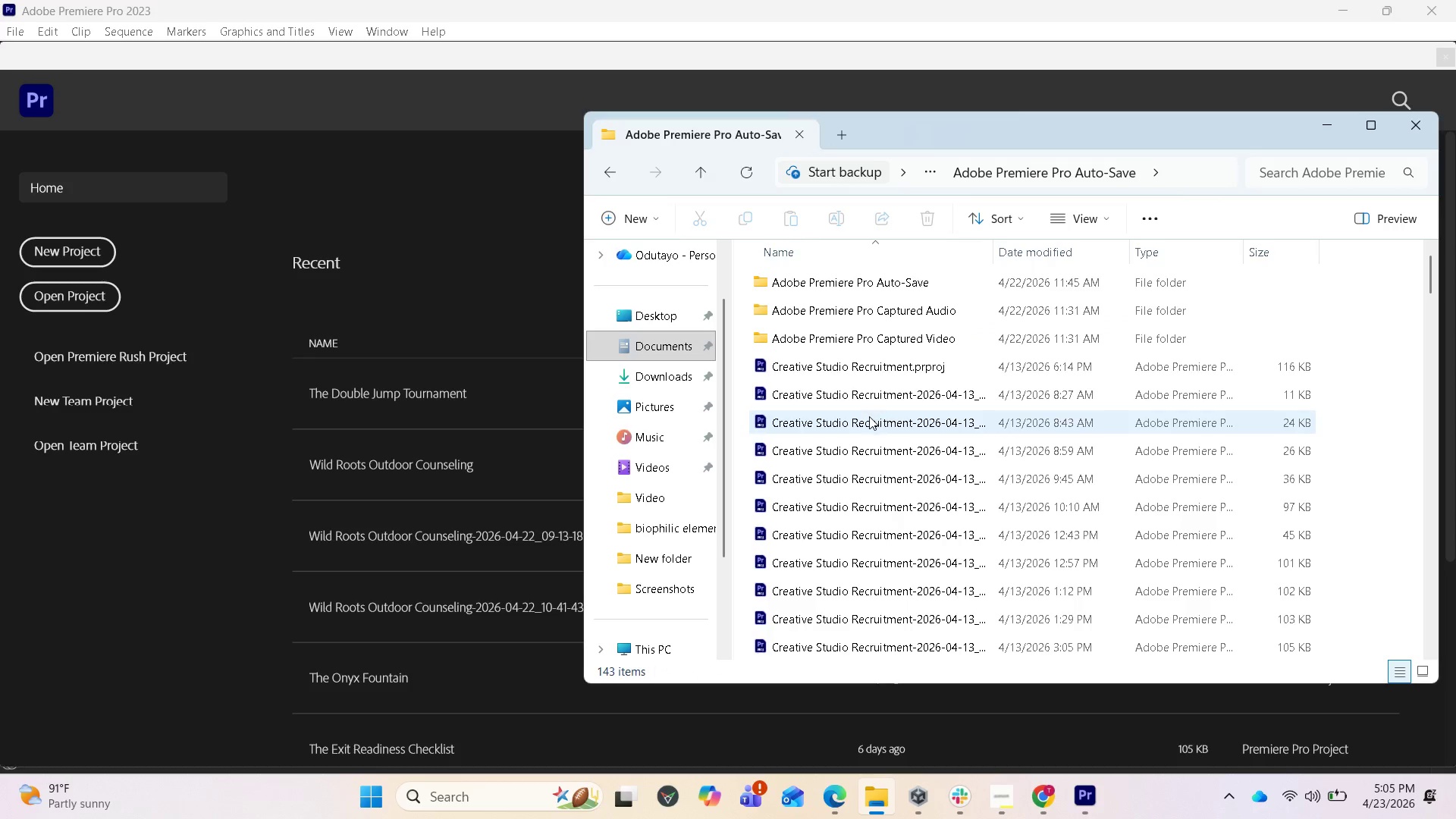 
scroll: coordinate [894, 574], scroll_direction: down, amount: 21.0
 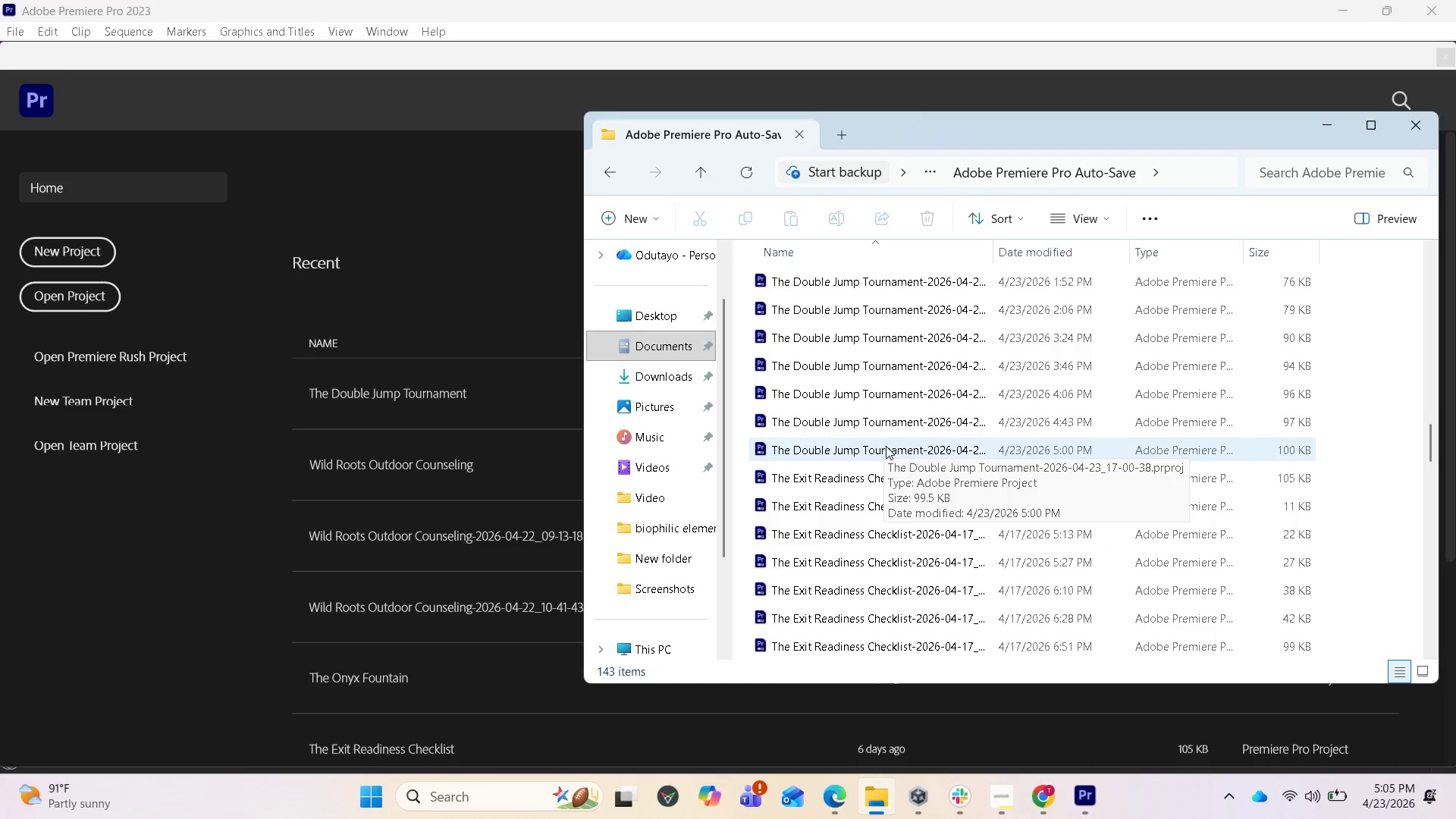 
wait(9.2)
 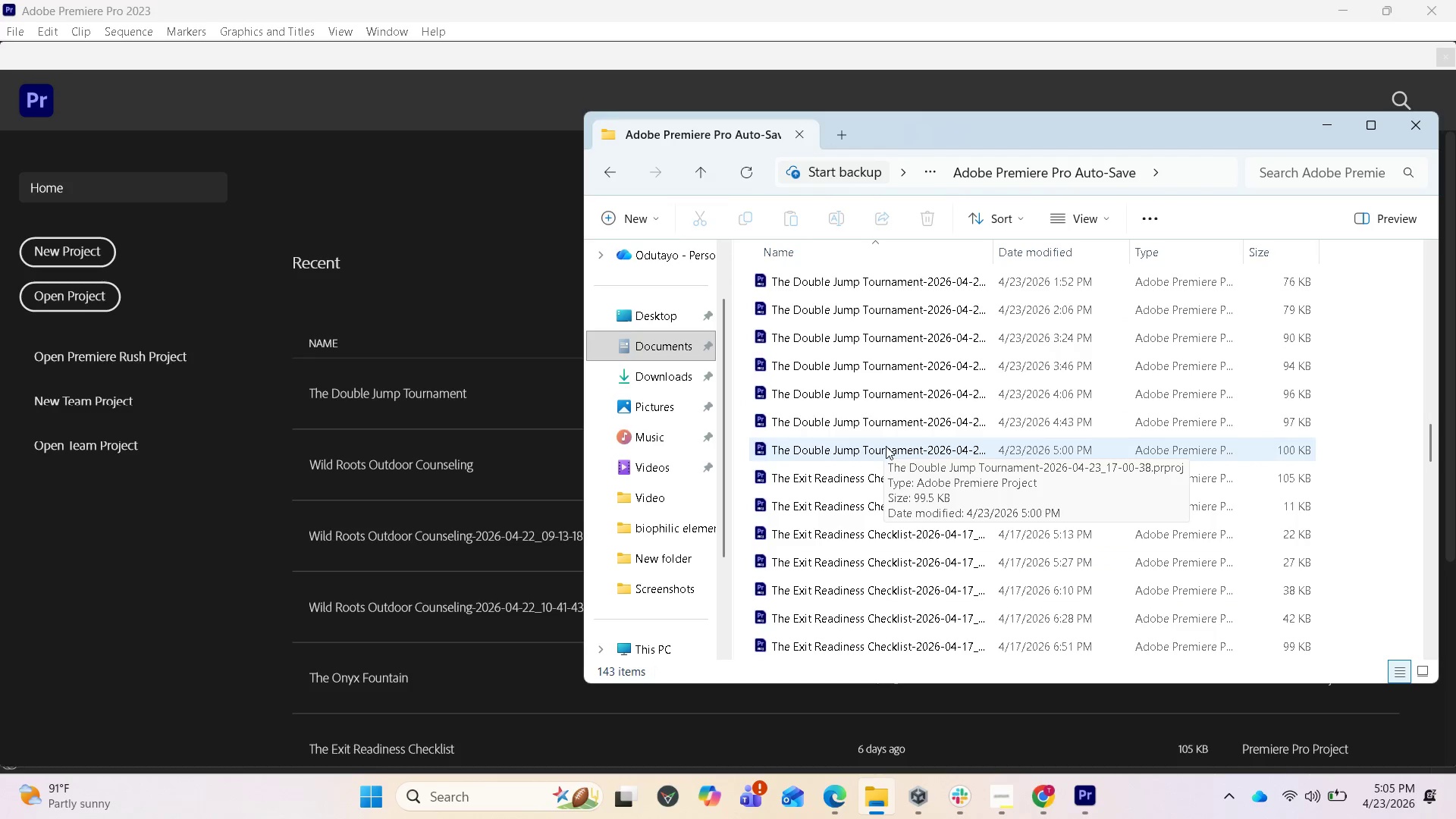 
left_click([898, 451])
 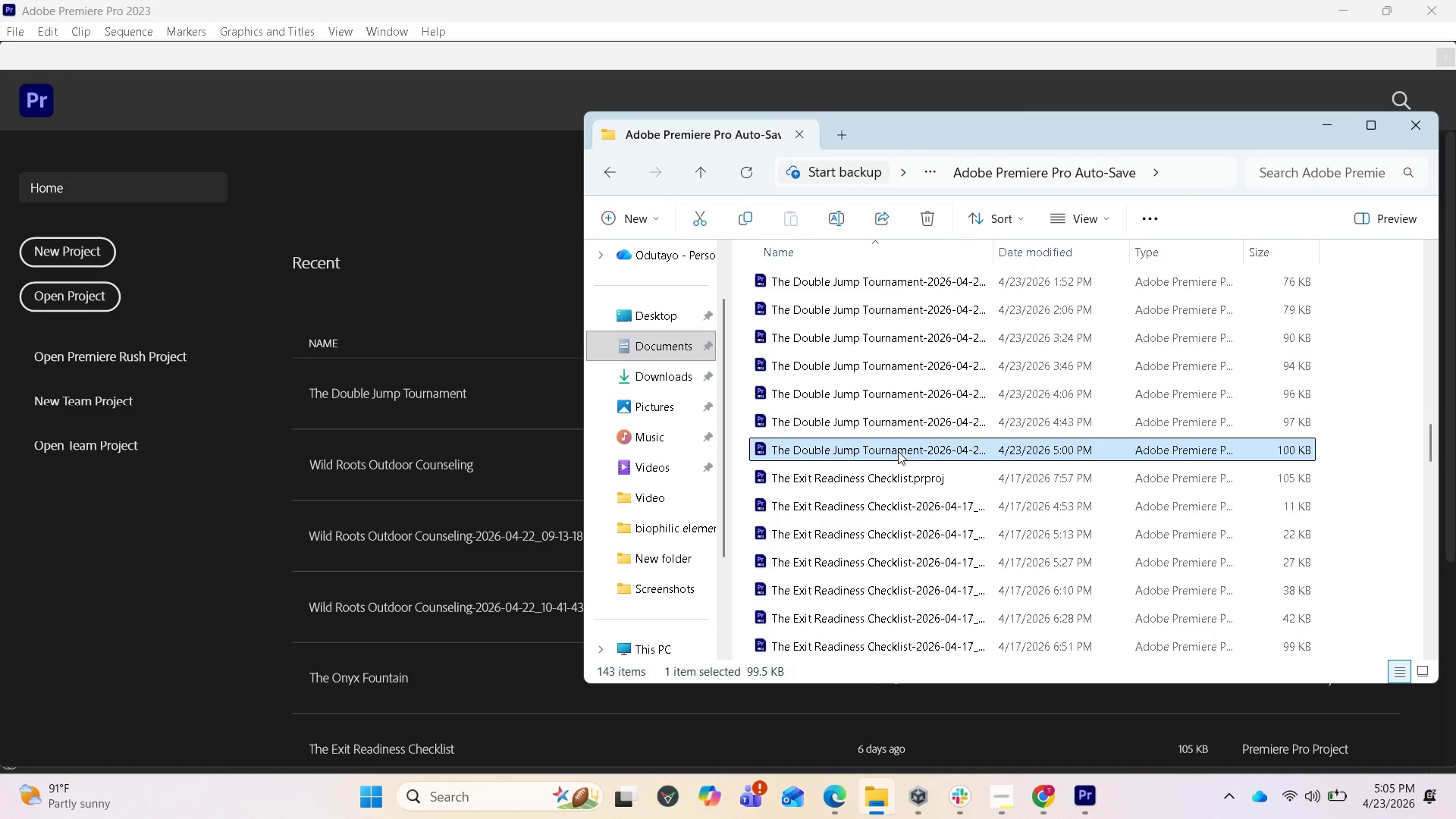 
double_click([898, 451])
 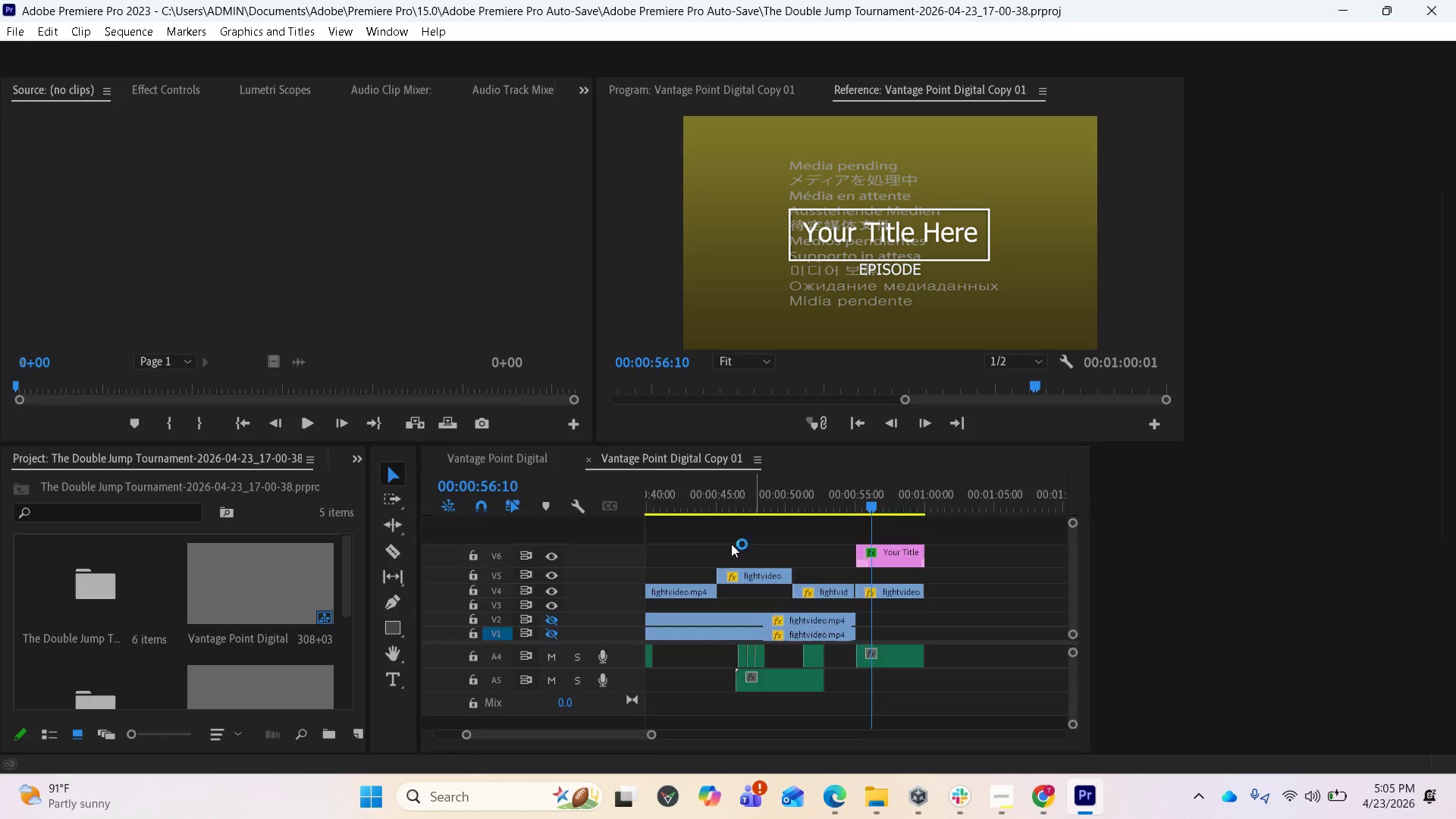 
wait(15.91)
 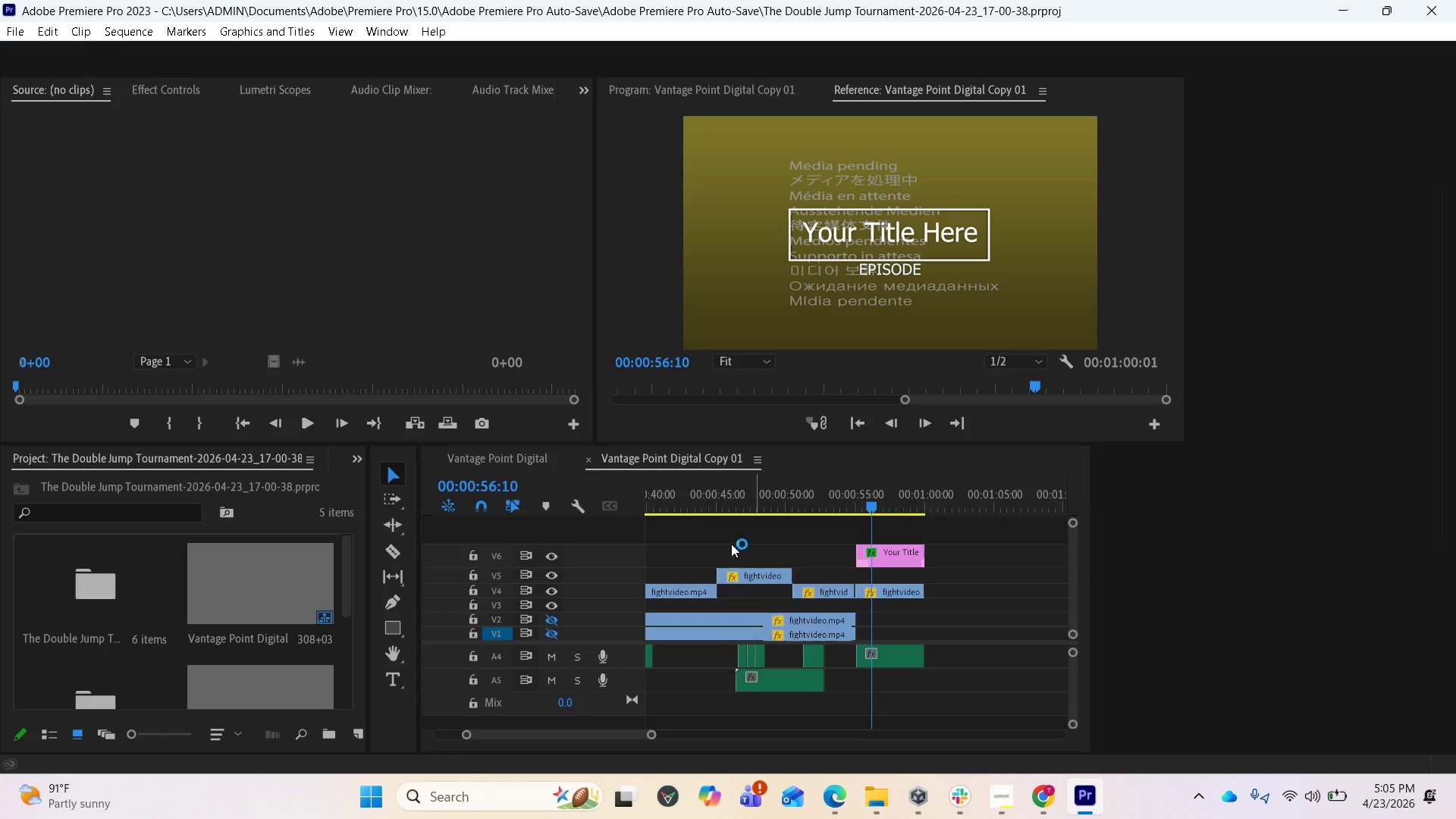 
double_click([899, 554])
 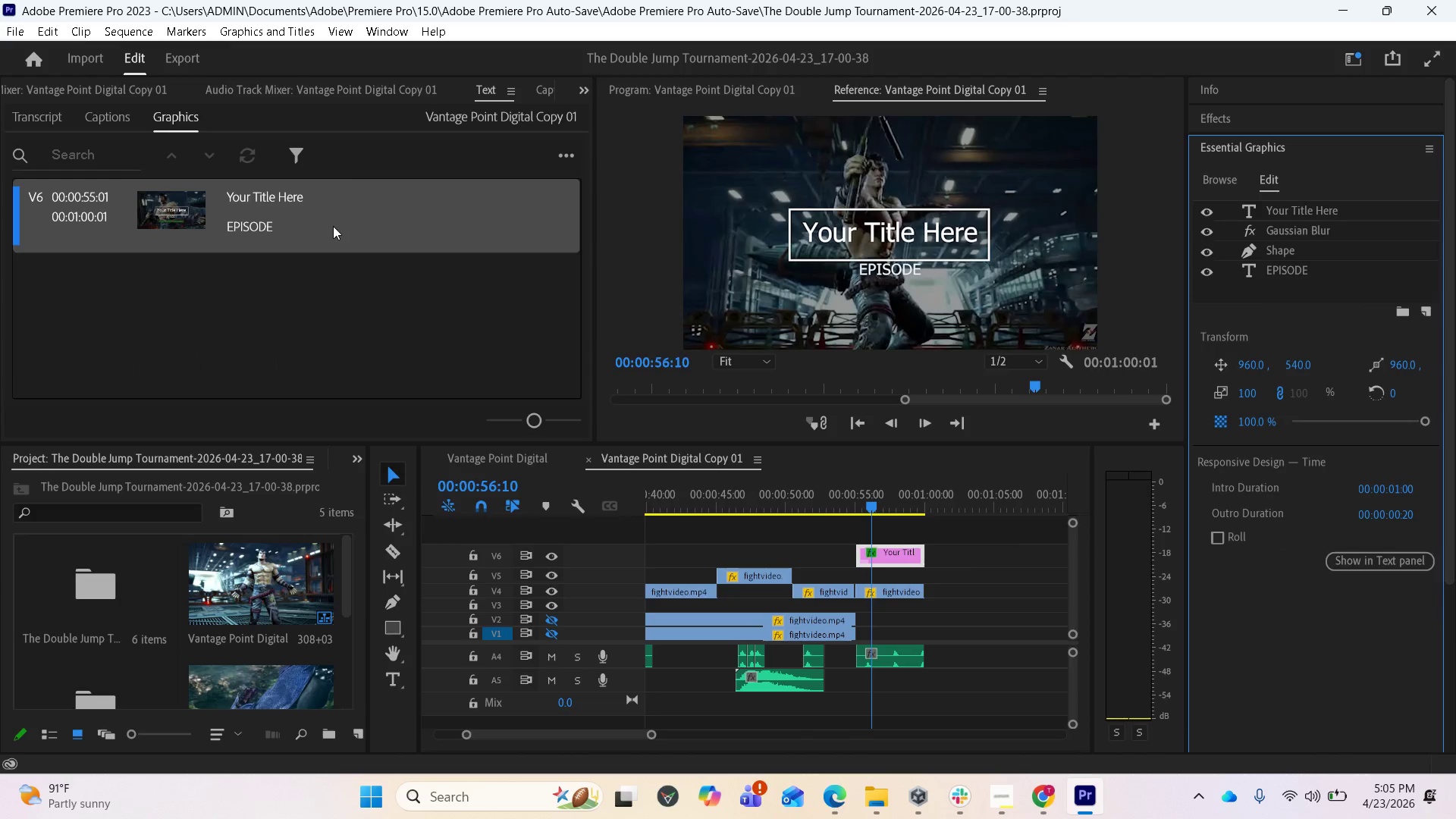 
double_click([278, 192])
 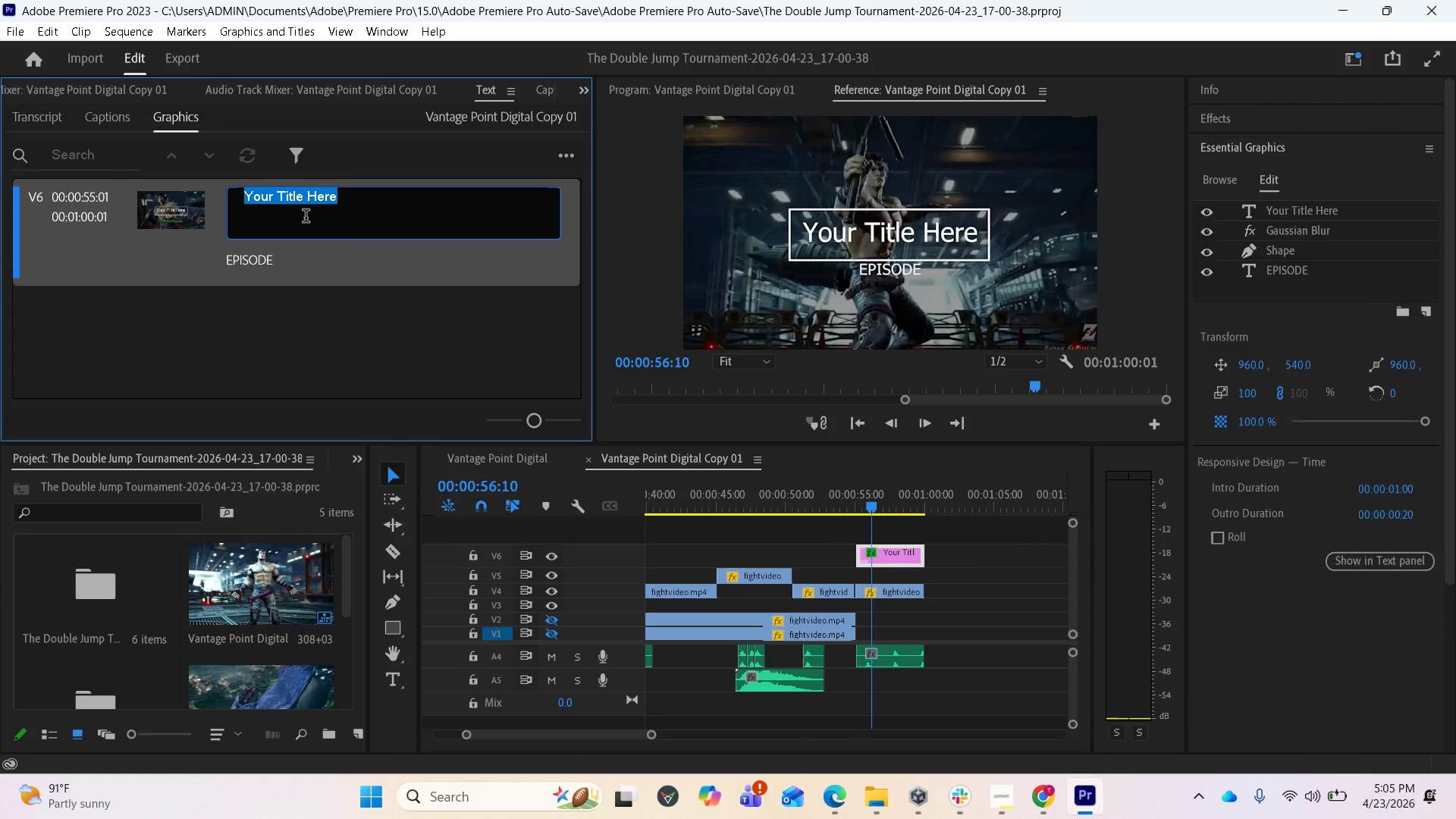 
key(Control+V)
 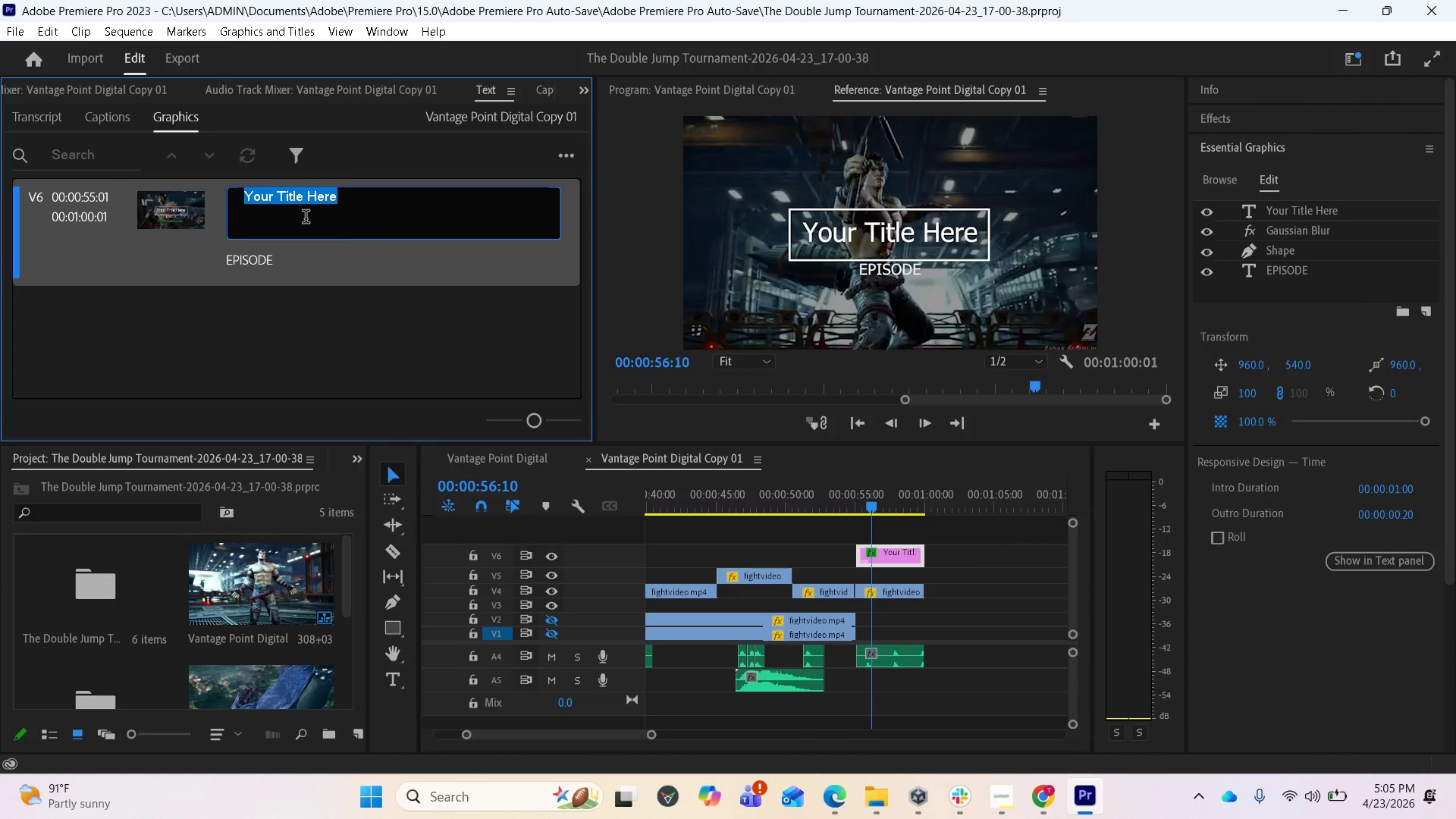 
key(Control+V)
 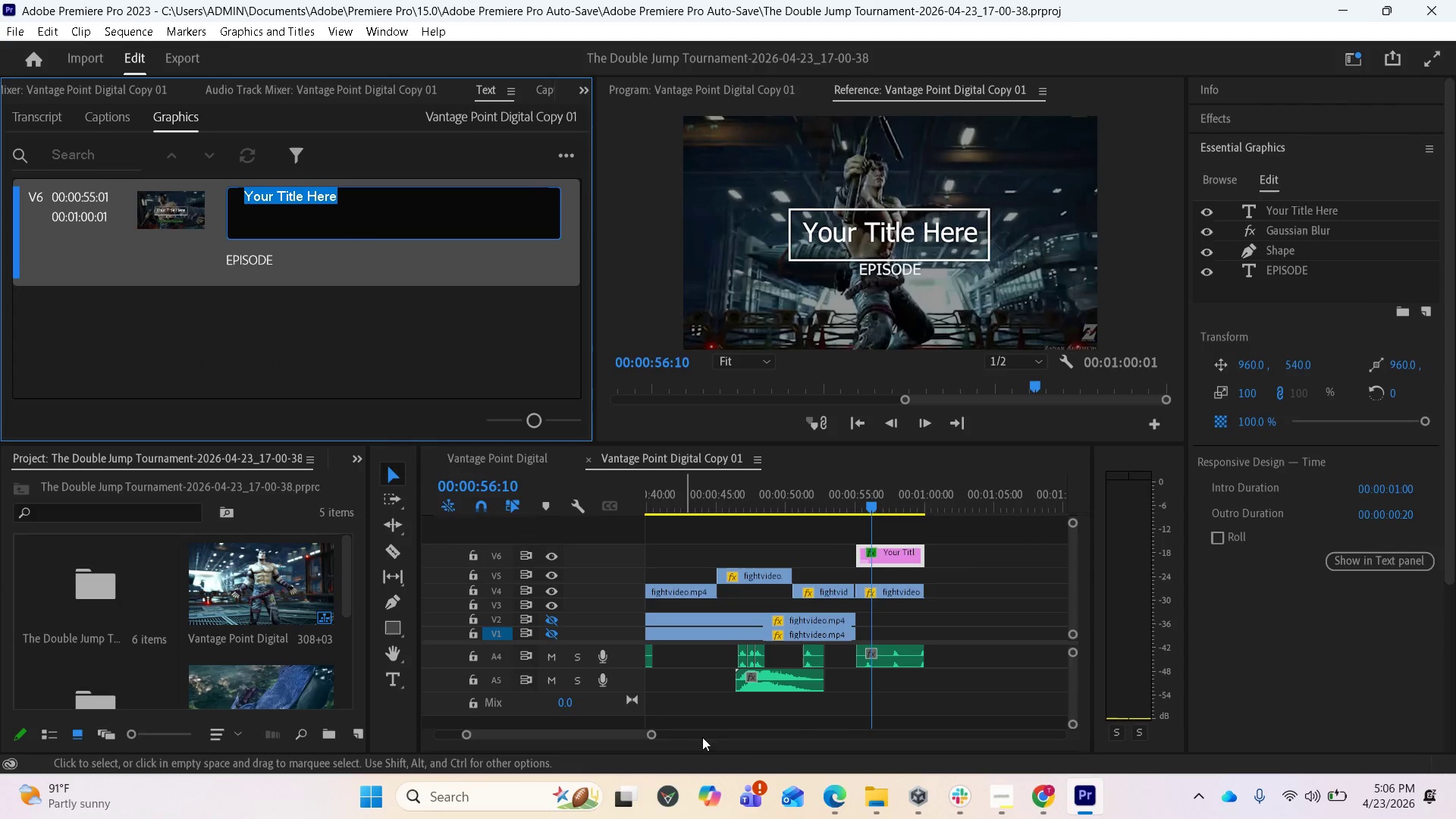 
left_click([833, 791])
 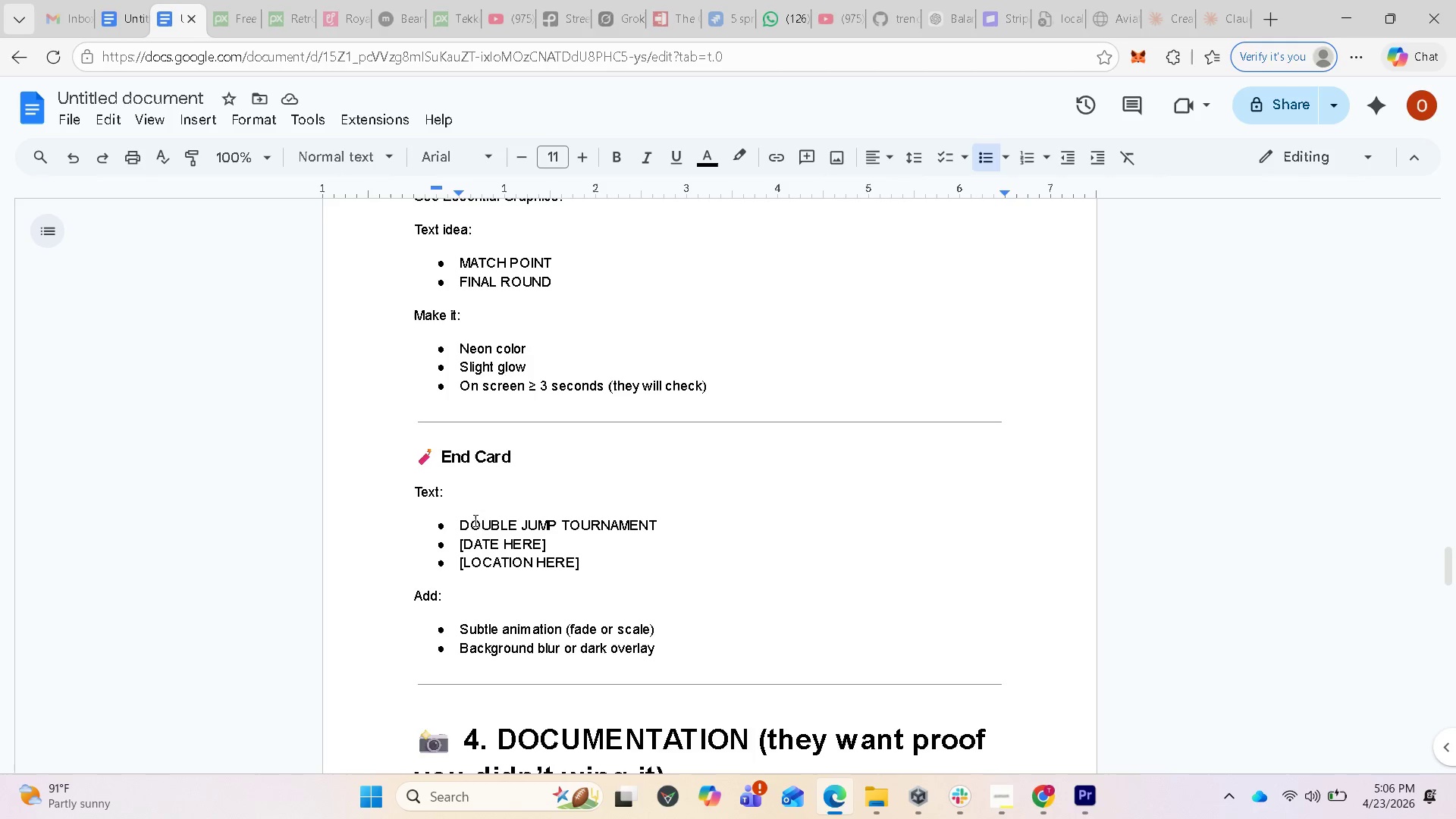 
left_click_drag(start_coordinate=[457, 522], to_coordinate=[670, 524])
 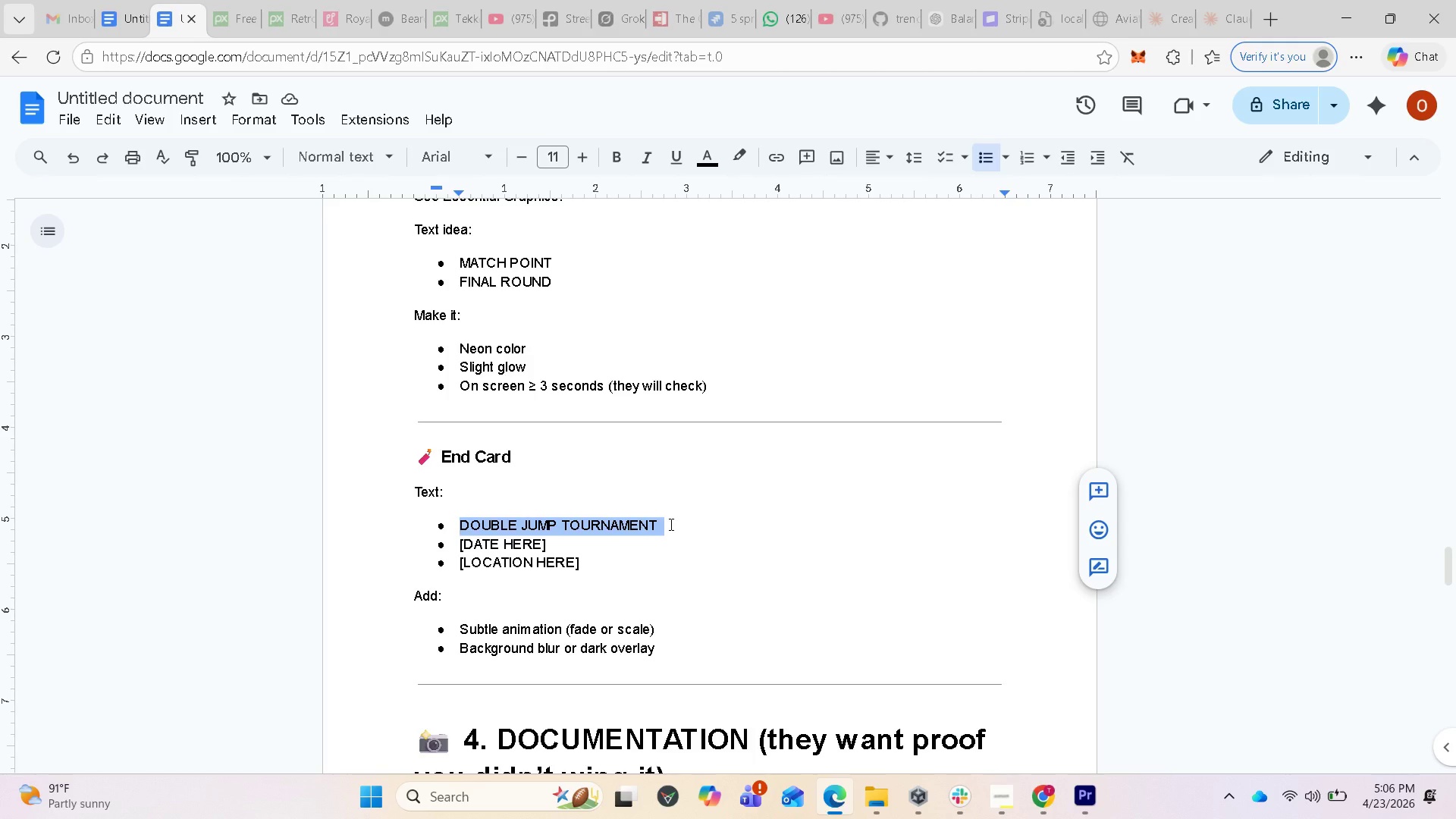 
key(Control+C)
 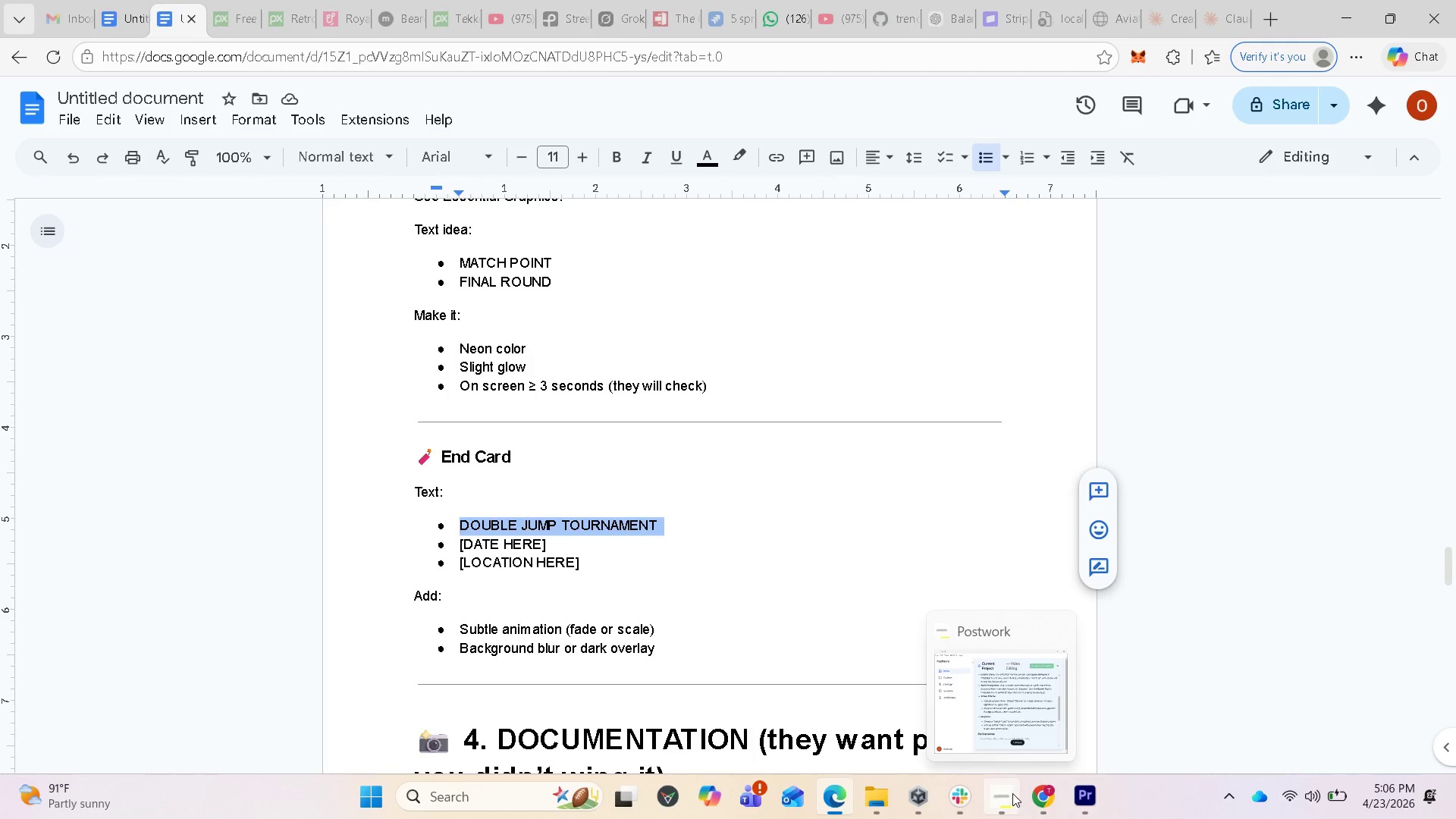 
left_click([1090, 787])
 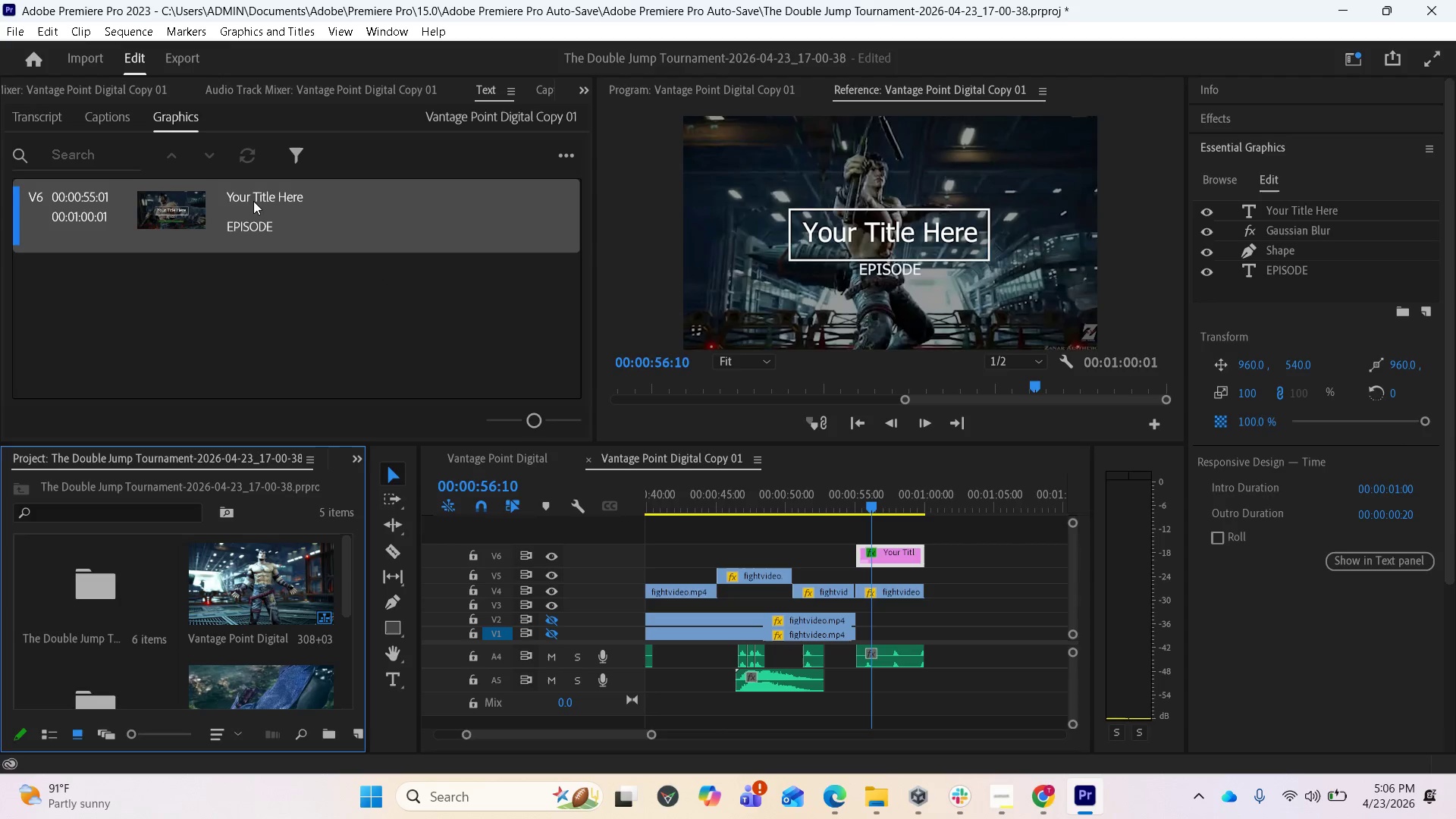 
double_click([253, 201])
 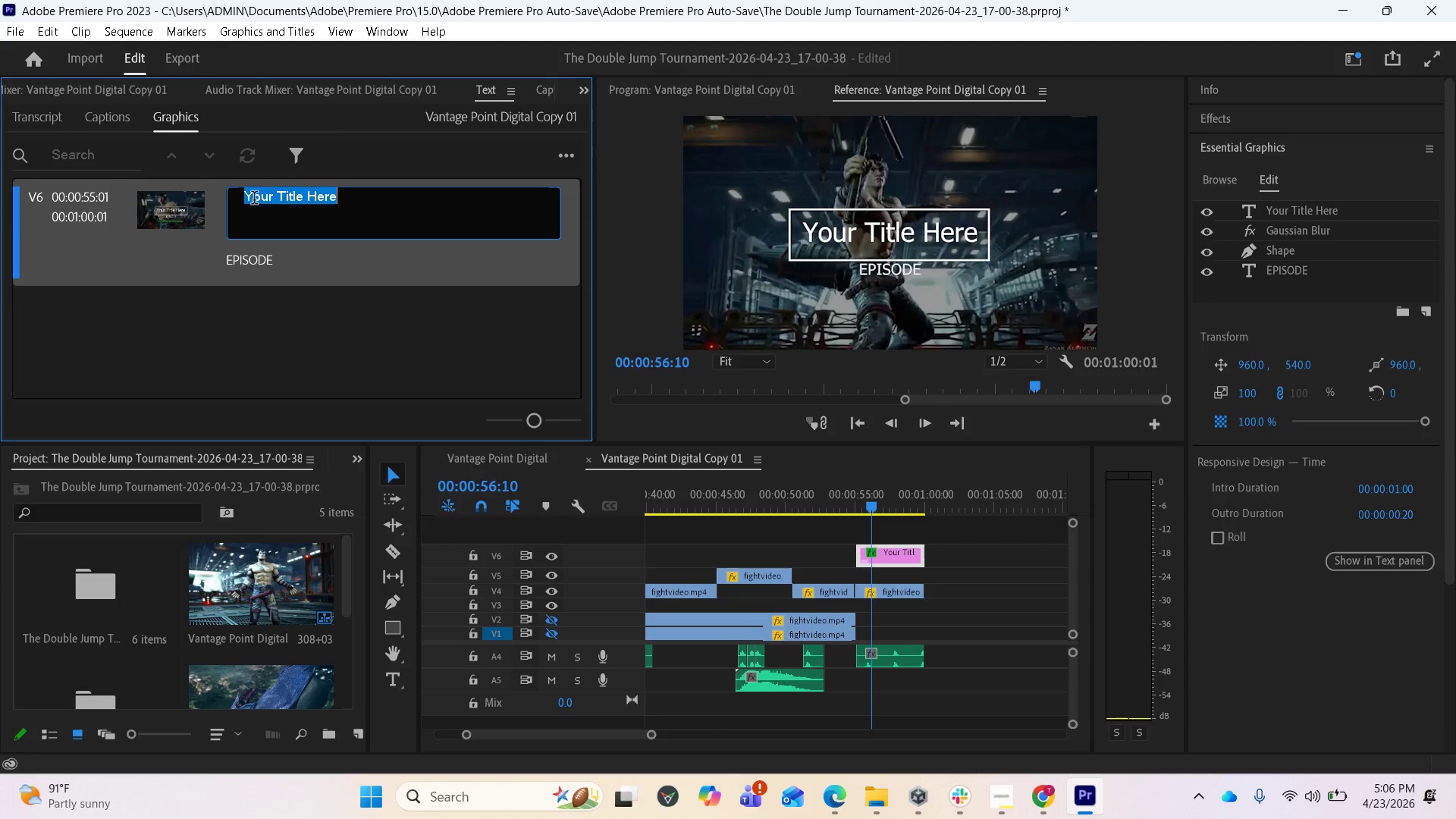 
key(Control+V)
 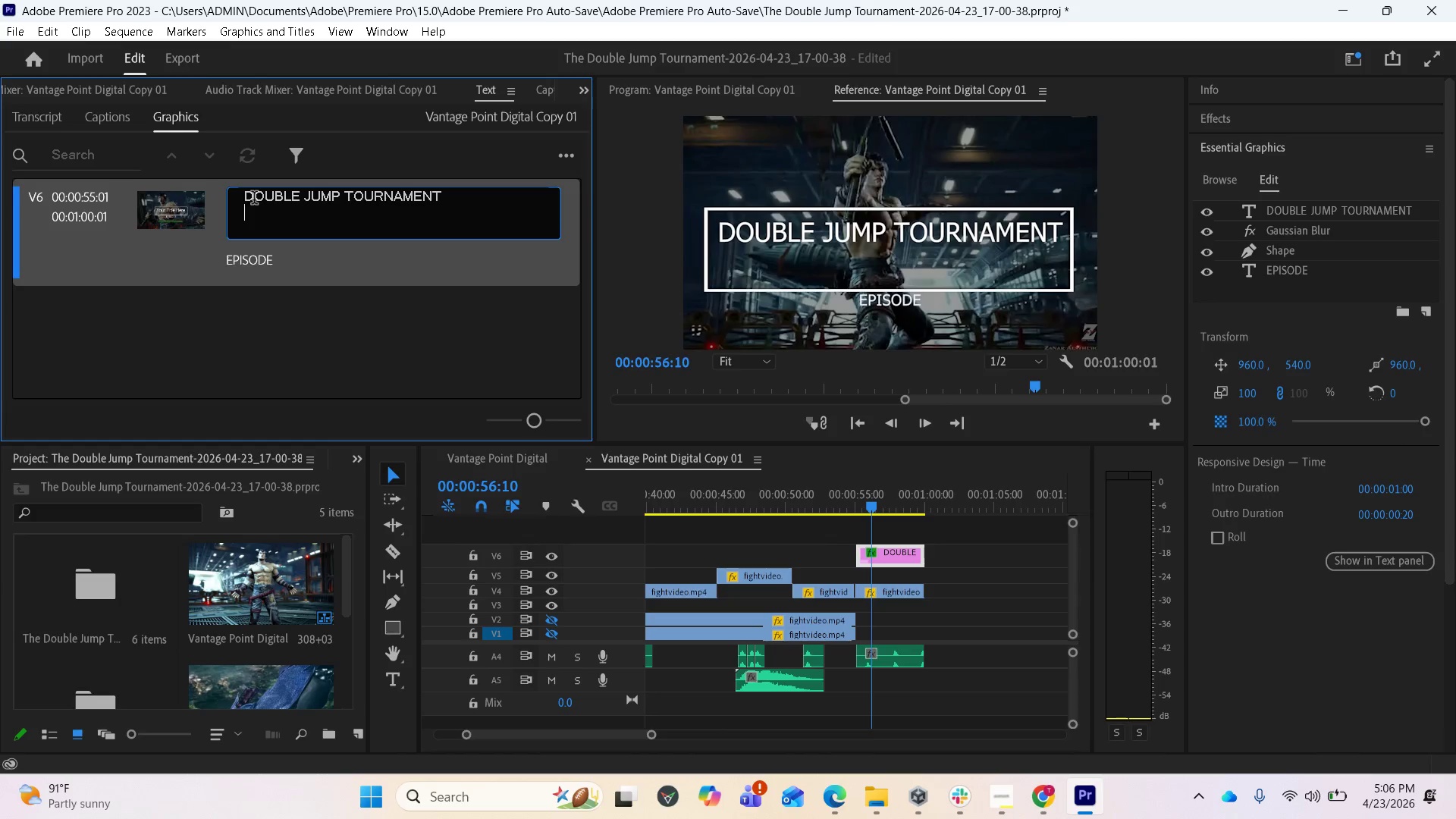 
key(Backspace)
 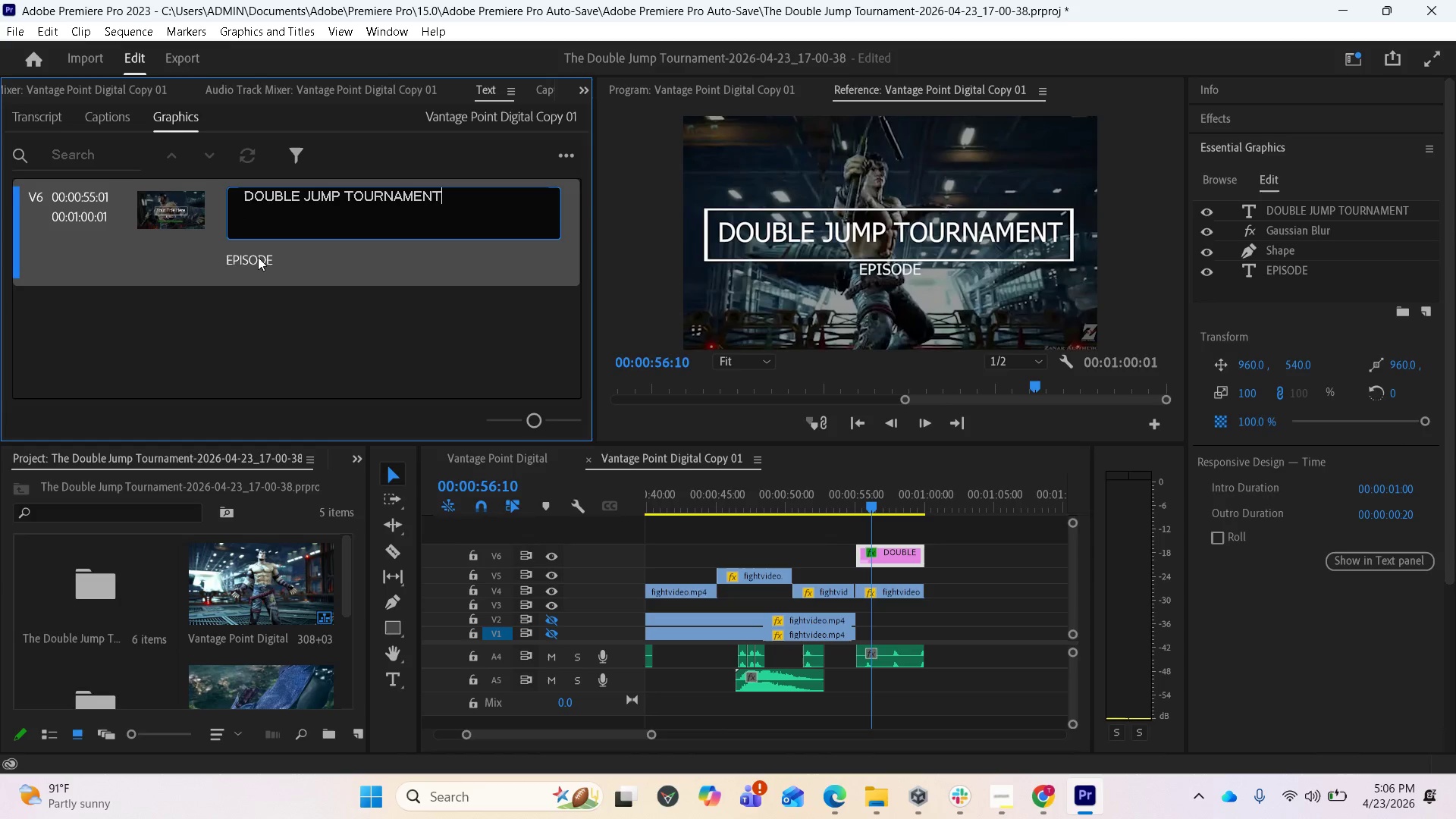 
double_click([258, 257])
 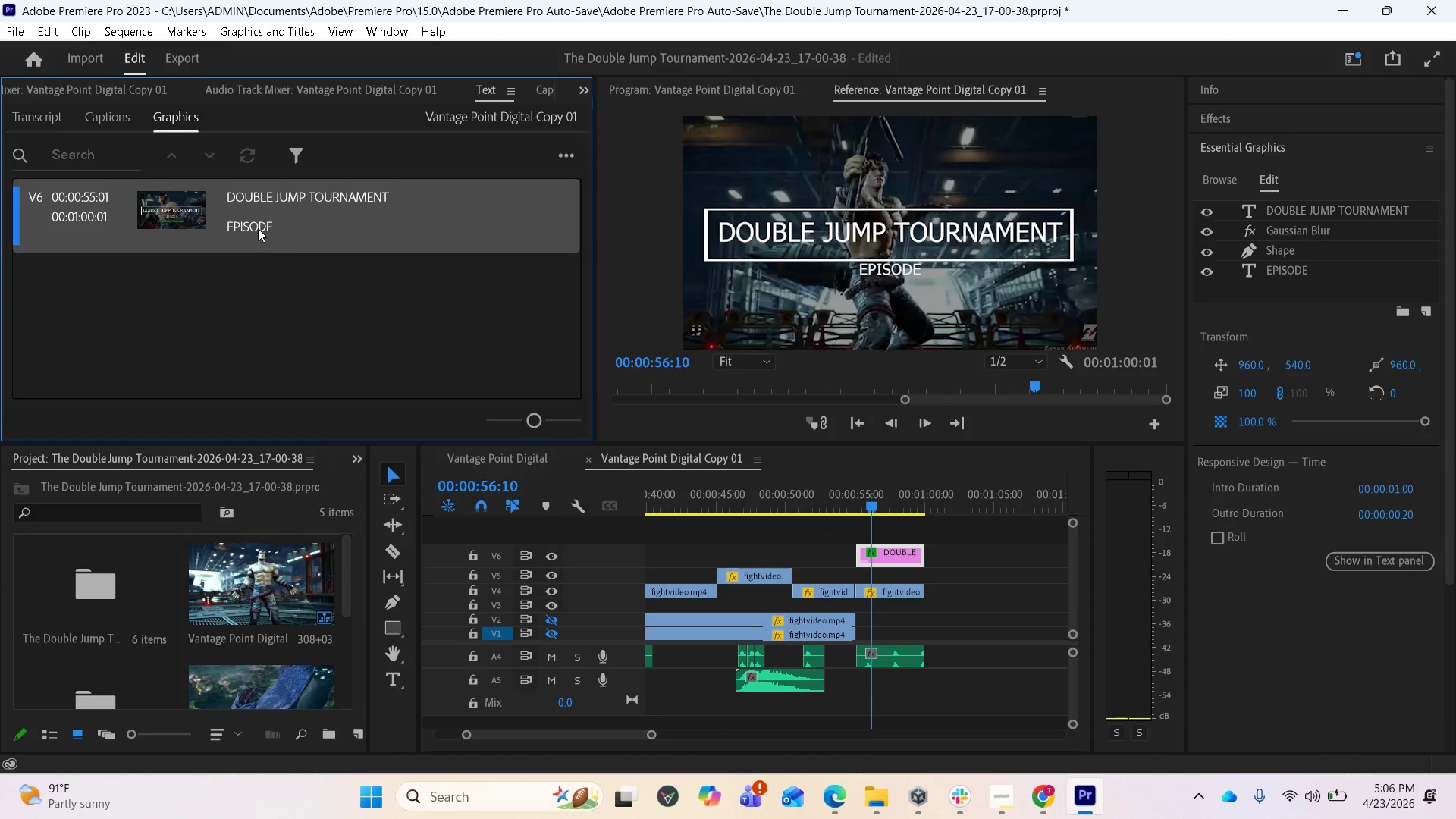 
double_click([258, 228])
 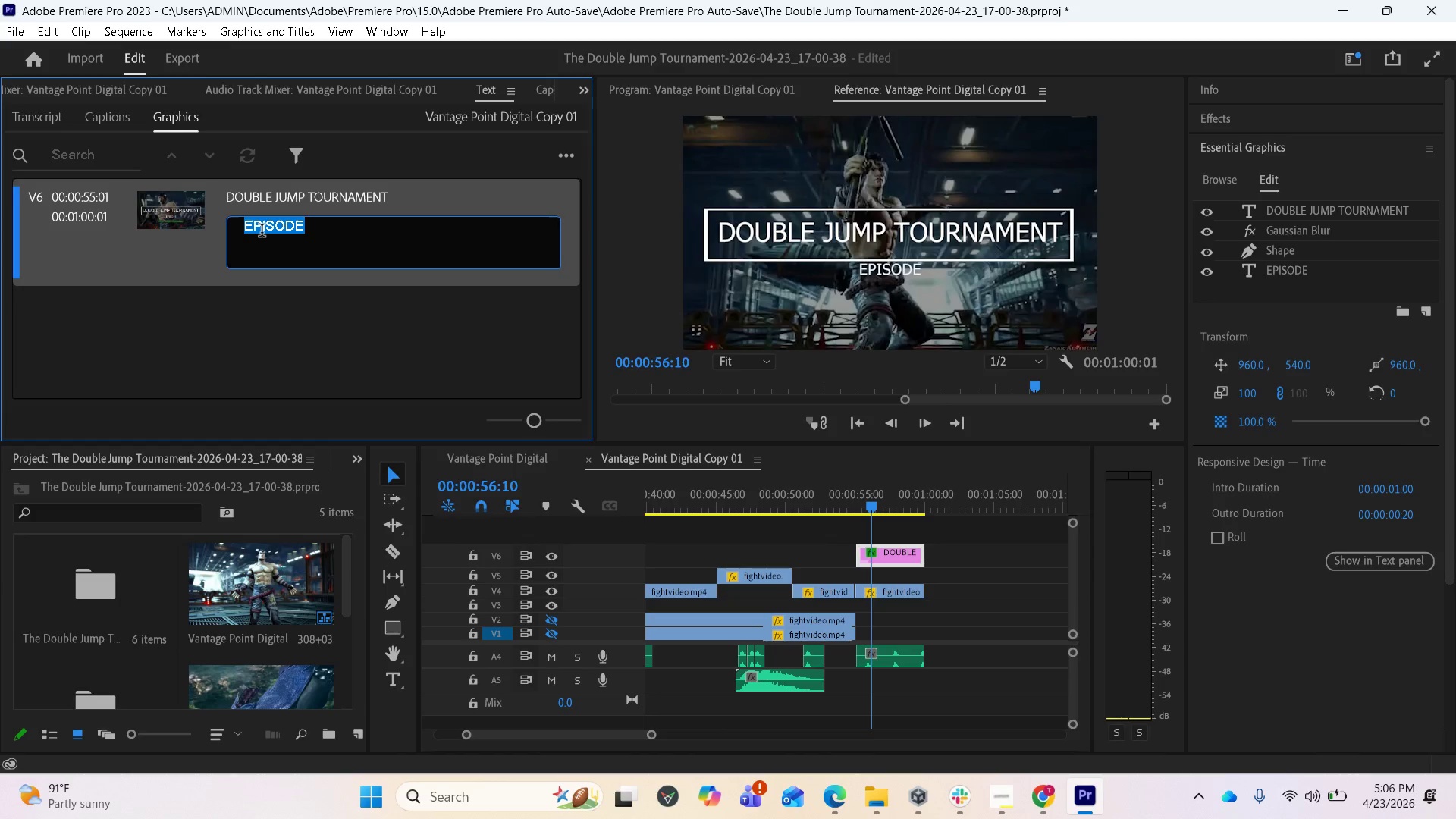 
type(31)
key(Backspace)
type(0/04/2026)
 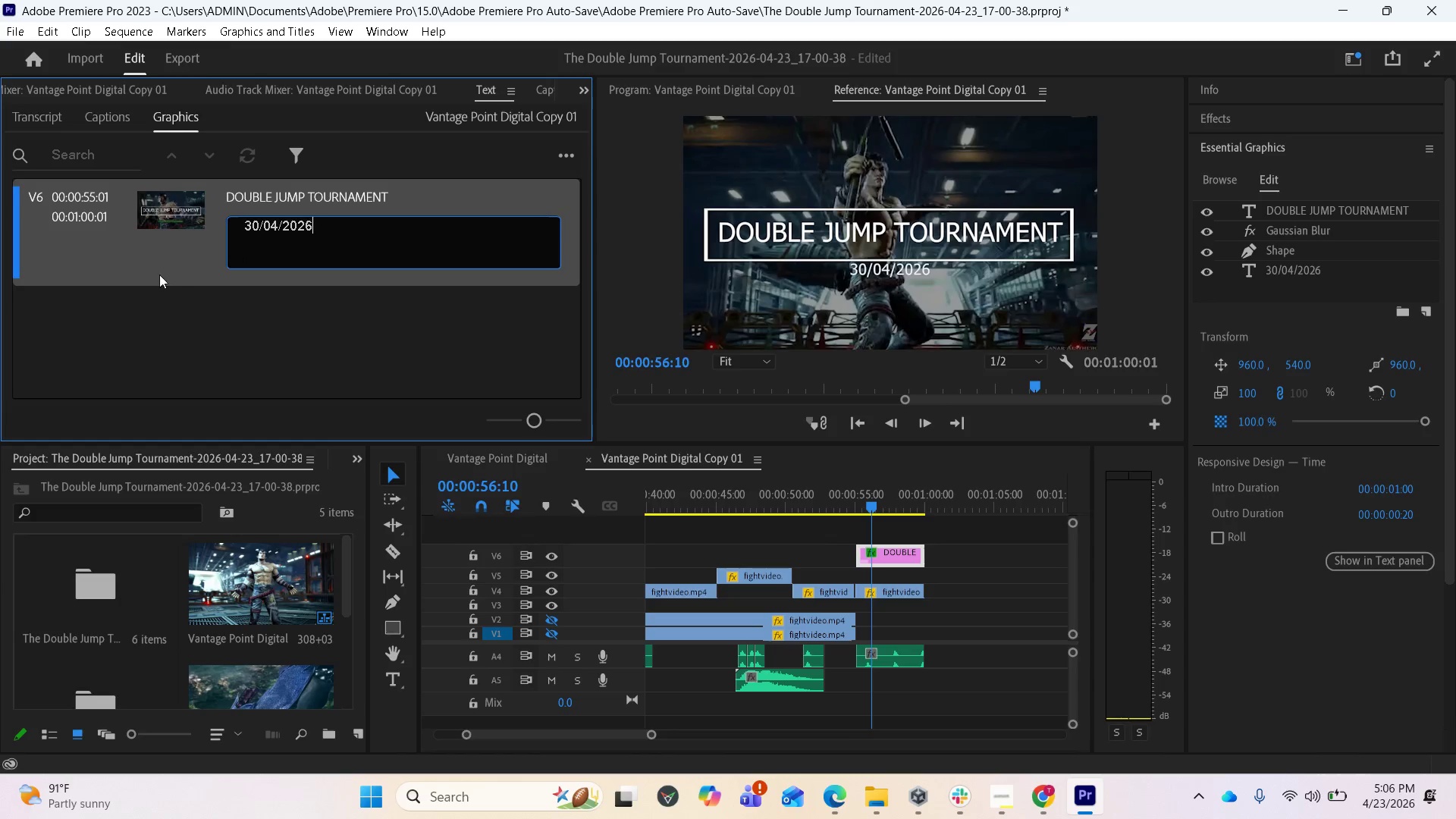 
left_click([164, 260])
 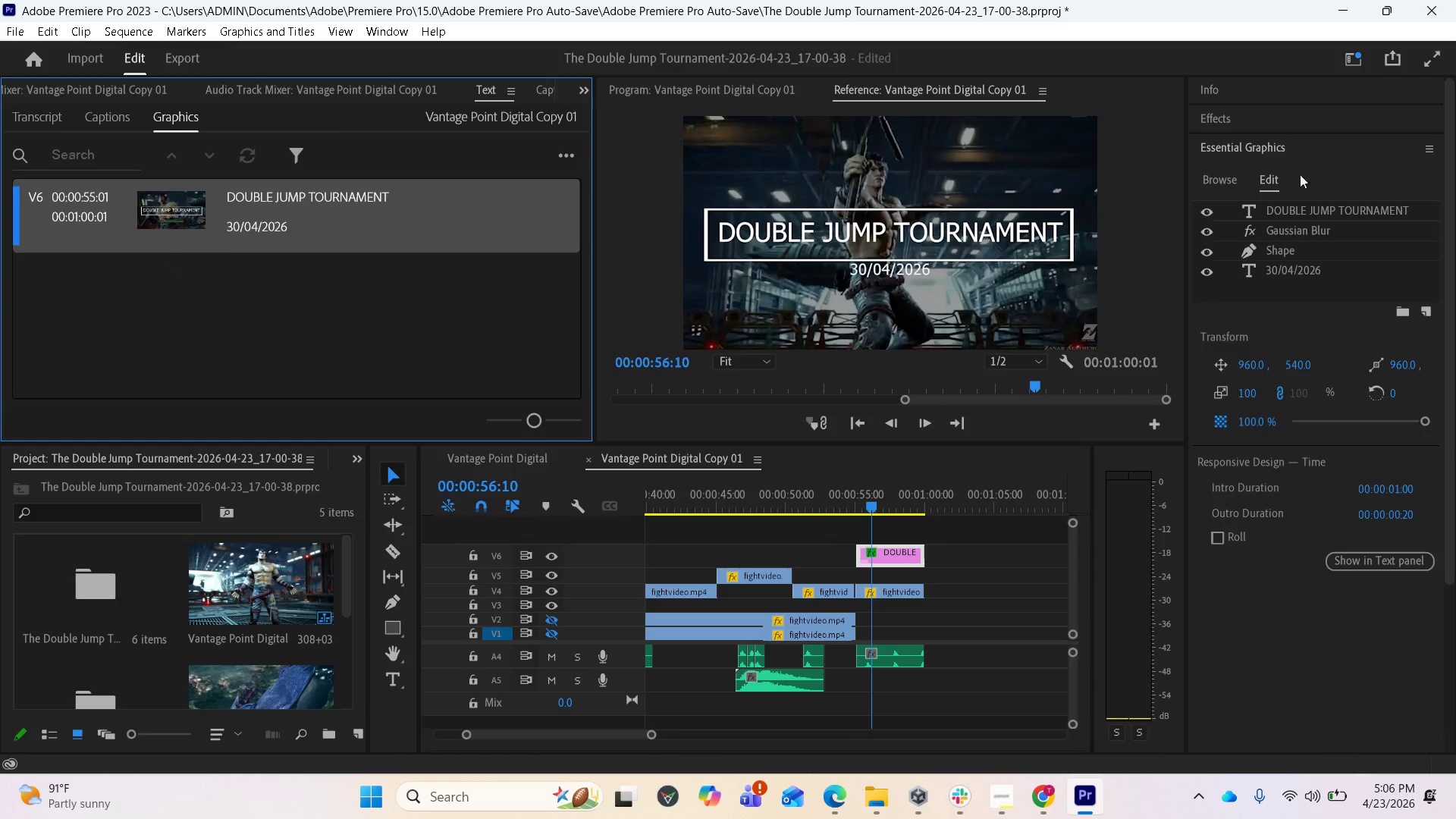 
left_click([1285, 275])
 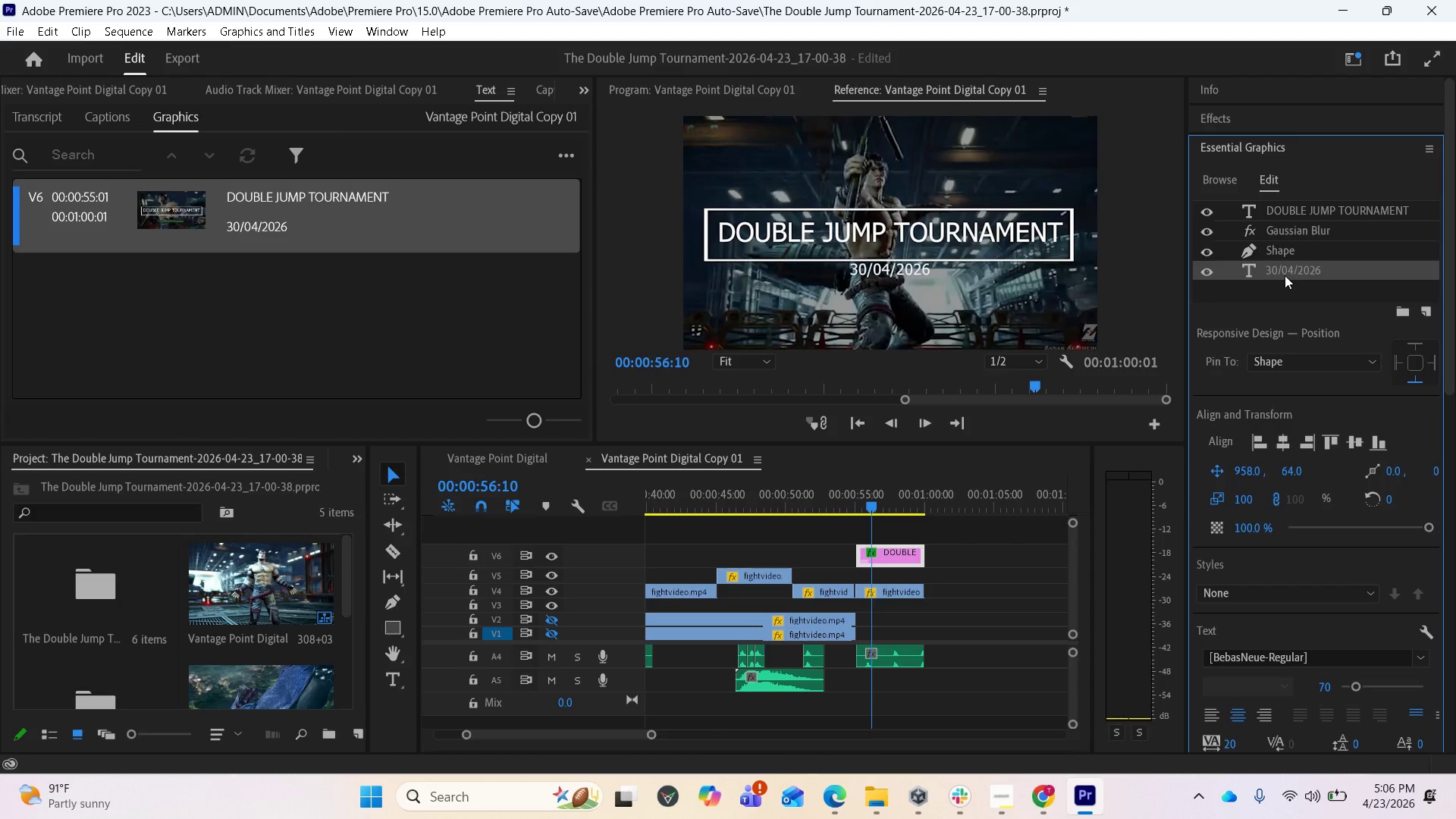 
right_click([1285, 275])
 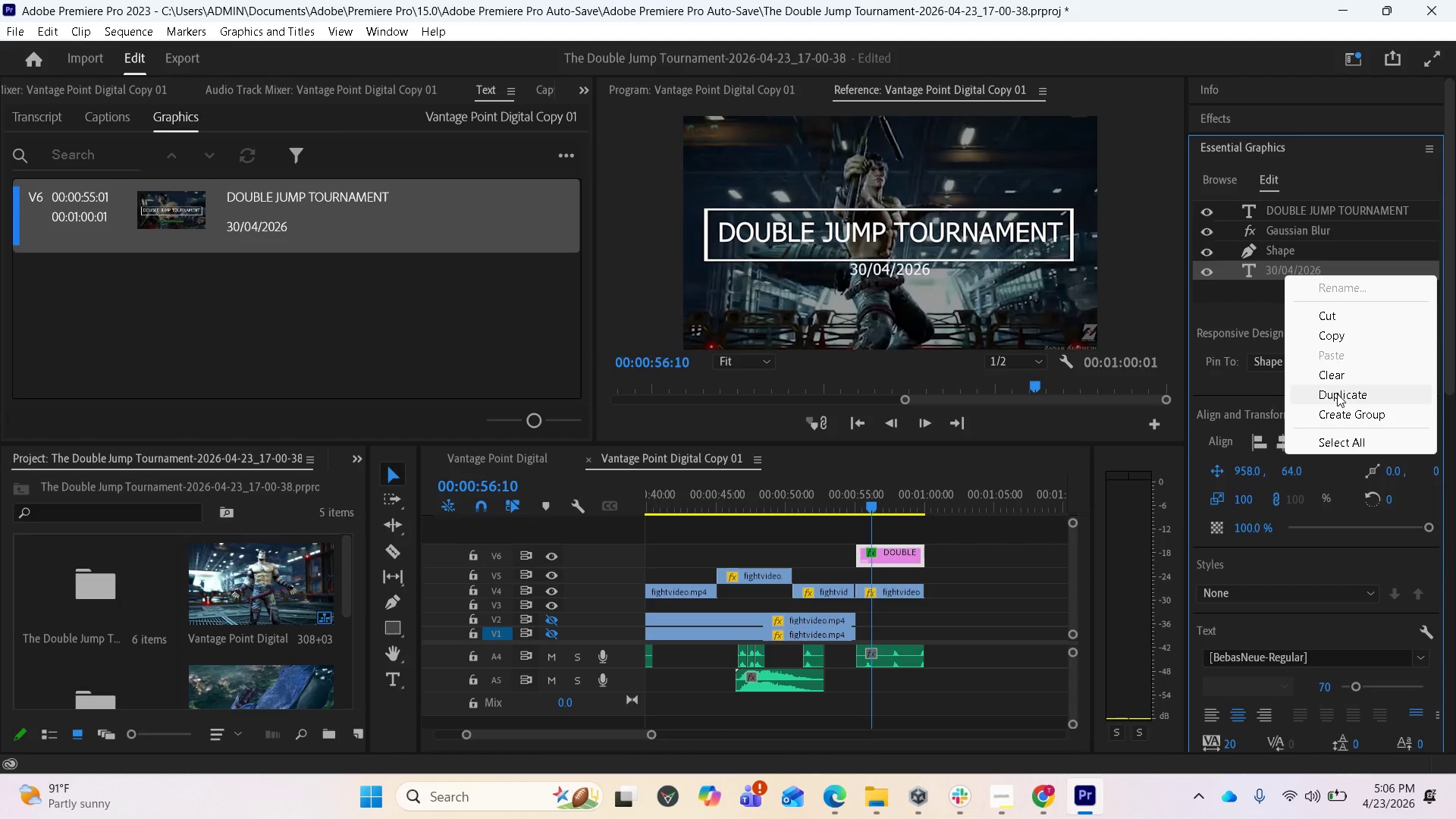 
left_click([1337, 394])
 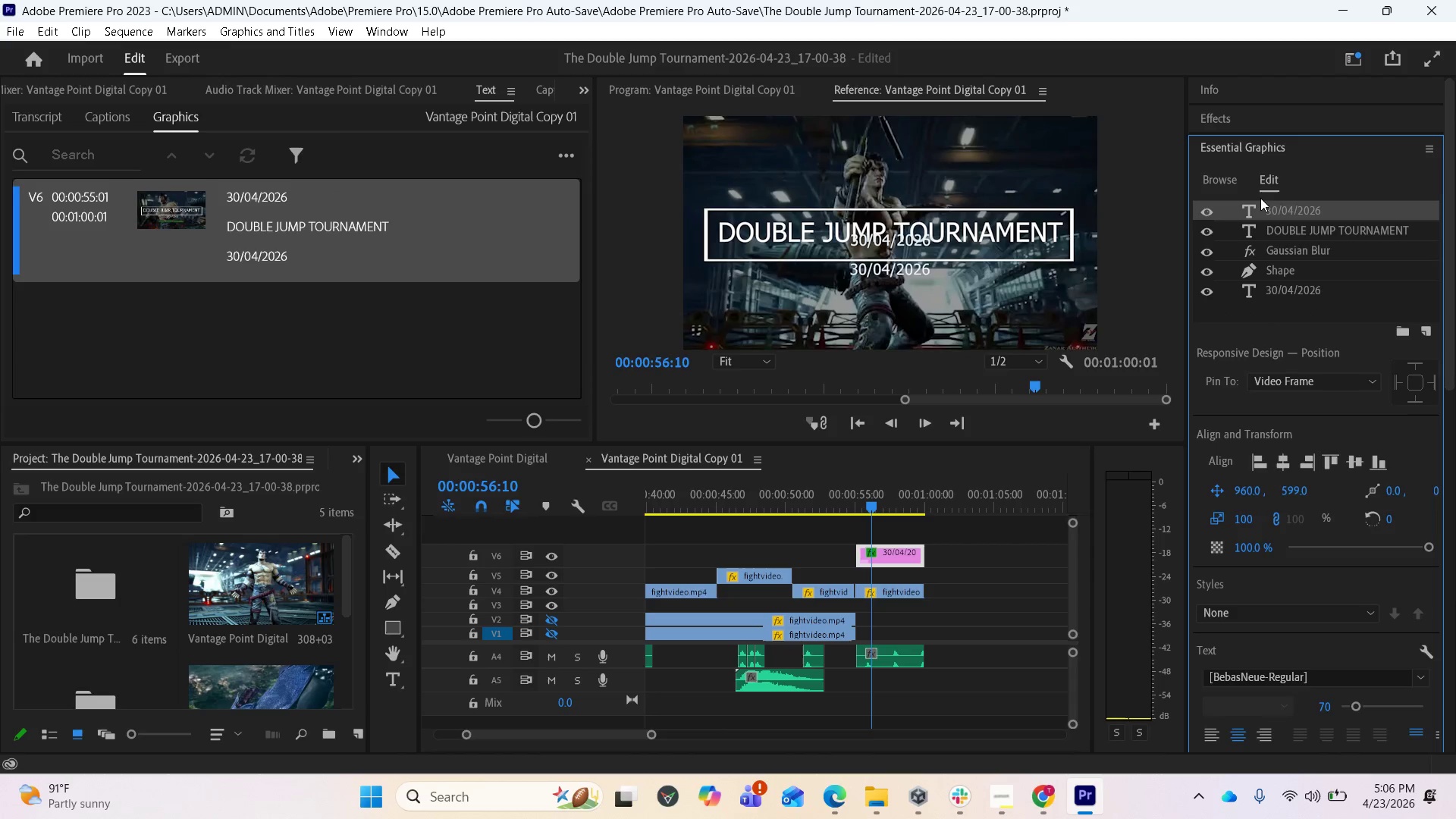 
left_click_drag(start_coordinate=[1266, 207], to_coordinate=[1267, 307])
 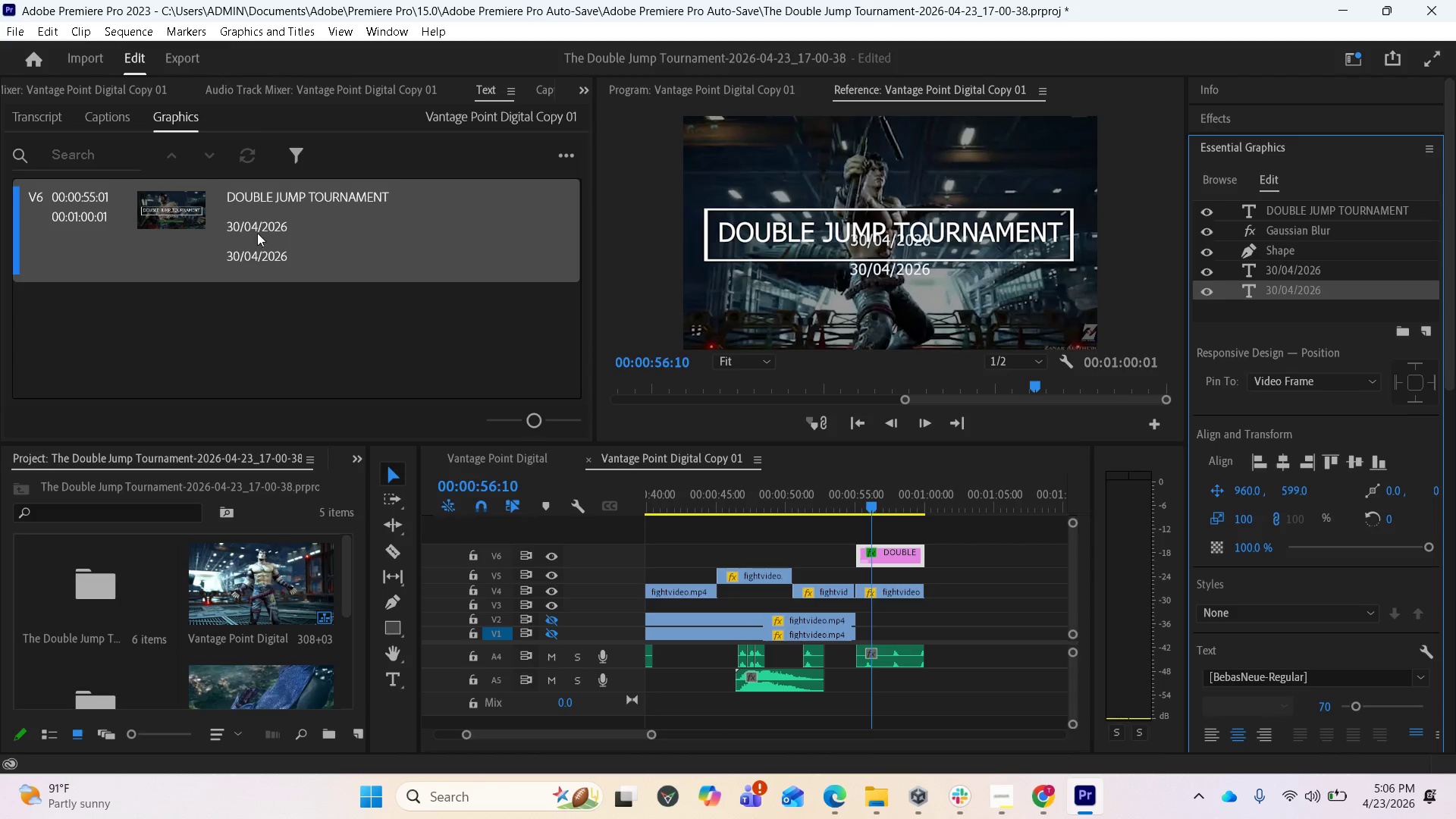 
left_click([582, 90])
 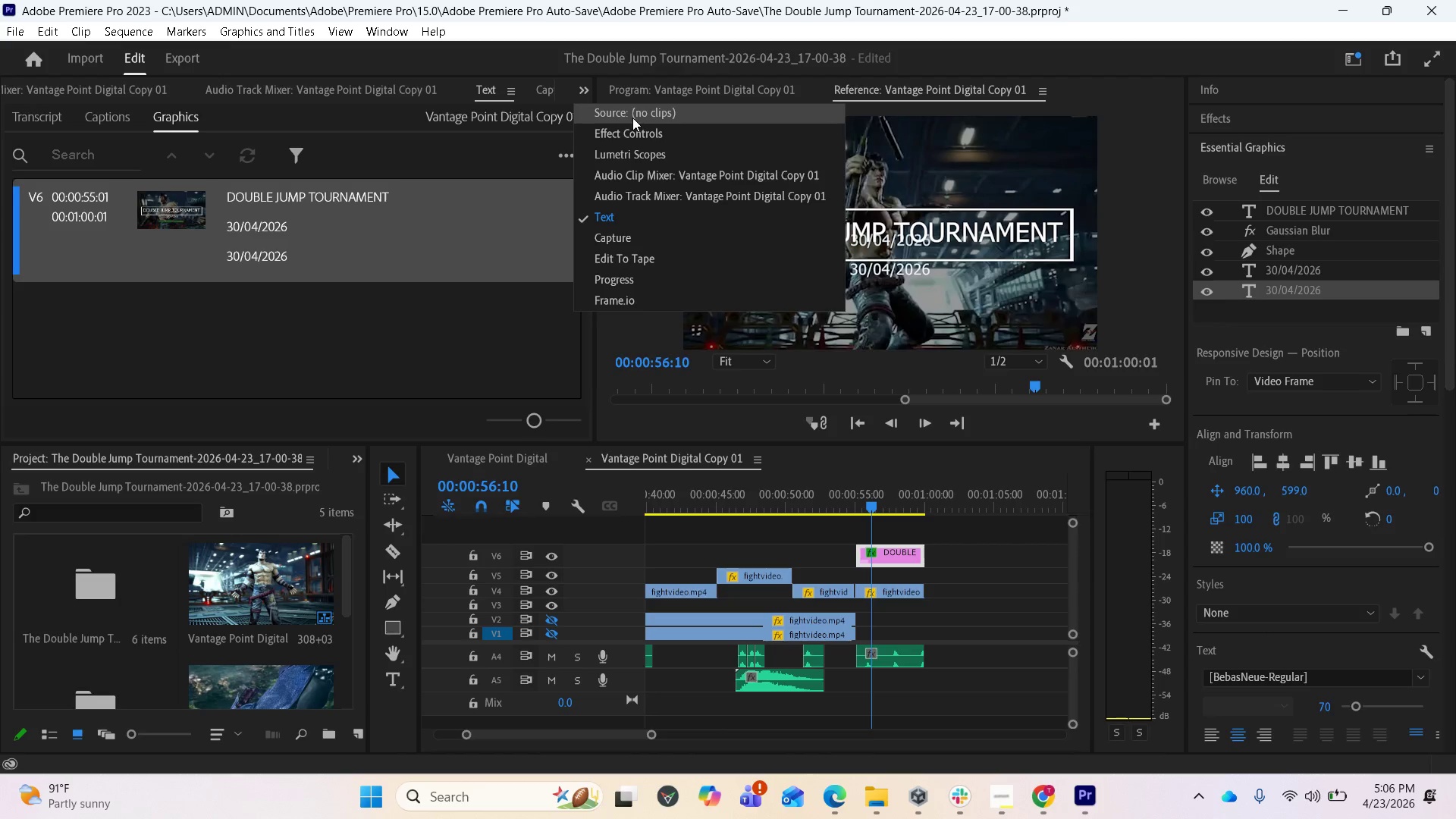 
left_click([632, 136])
 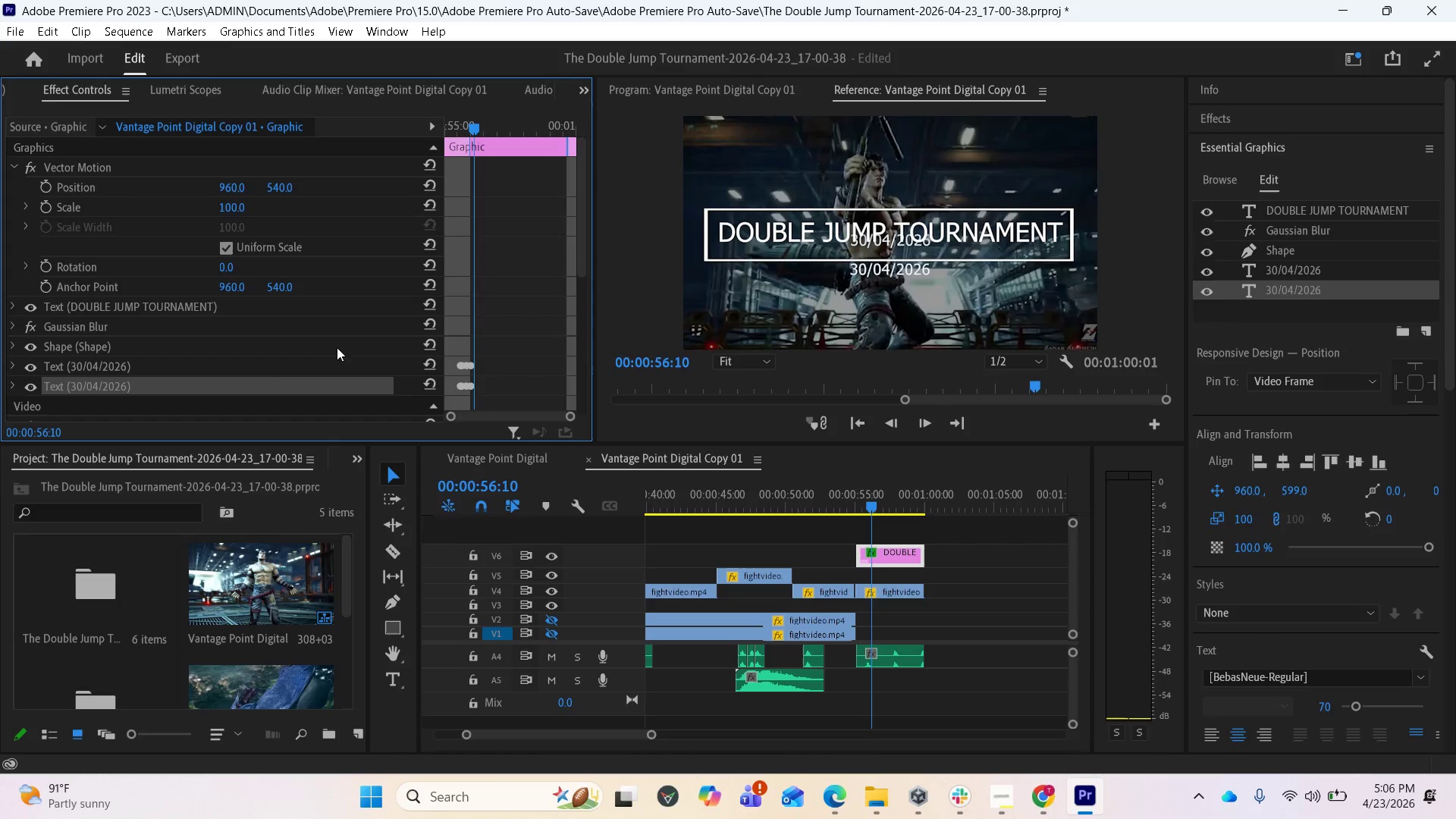 
scroll: coordinate [149, 356], scroll_direction: down, amount: 1.0
 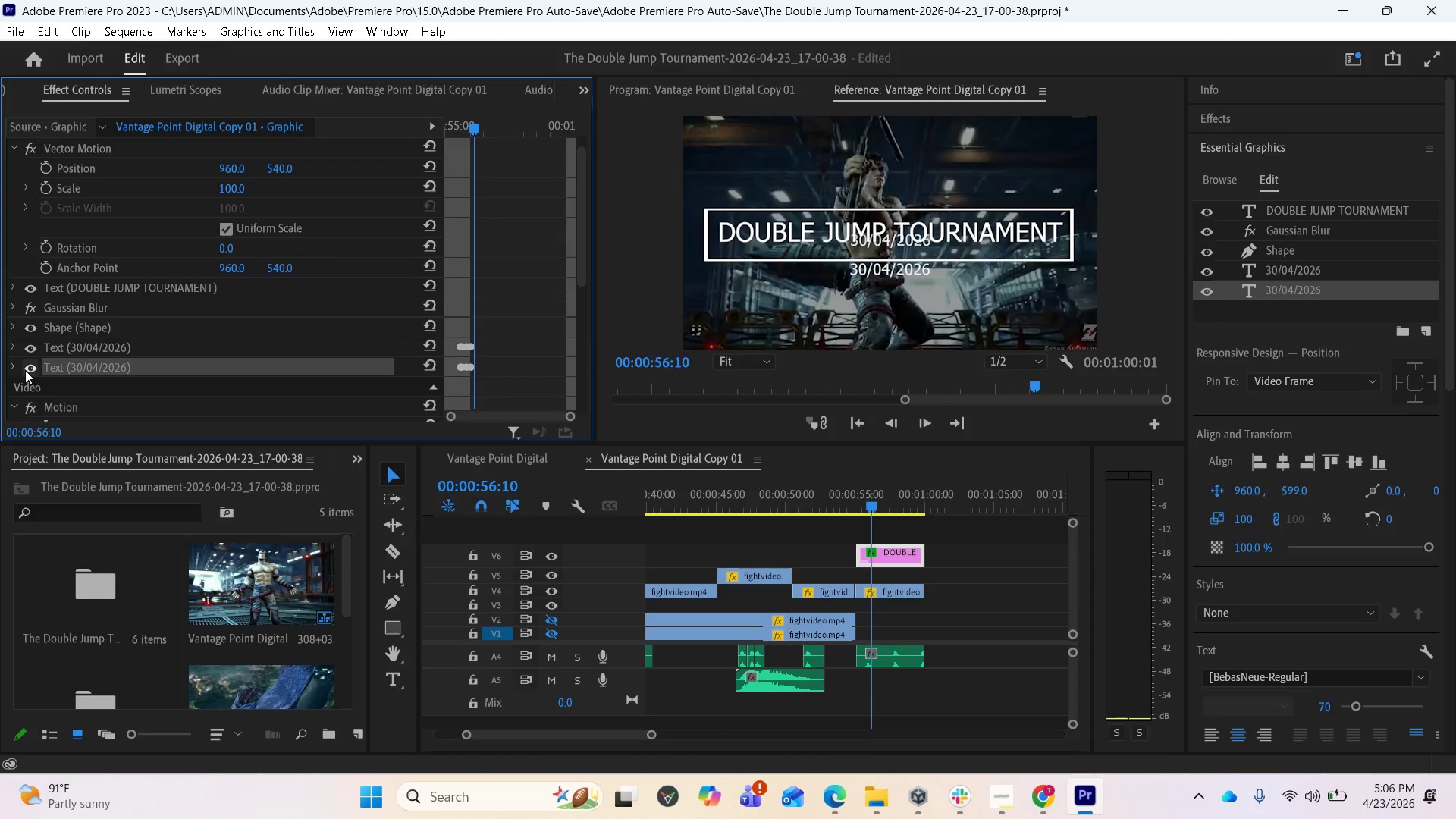 
left_click([13, 370])
 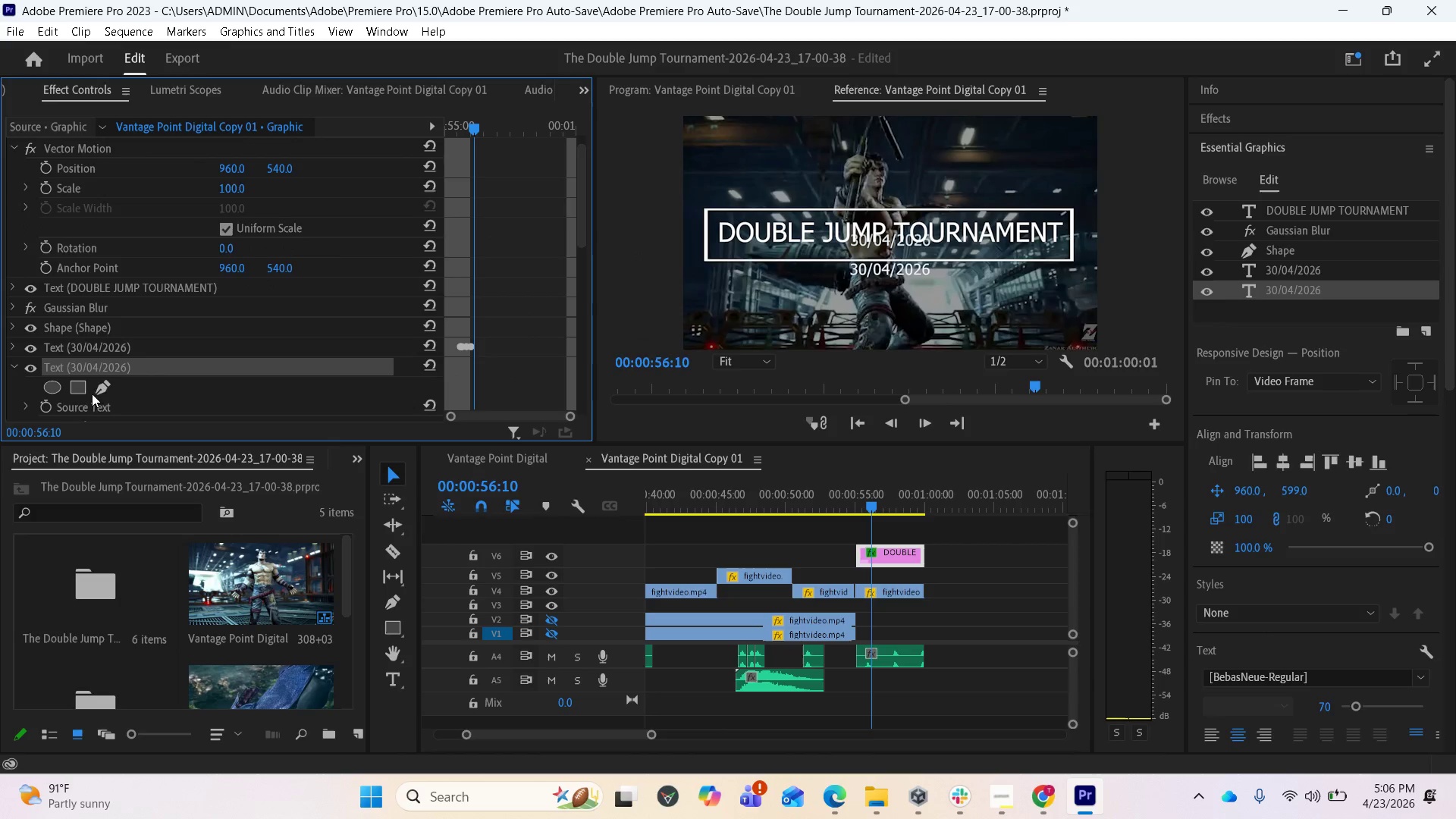 
scroll: coordinate [163, 386], scroll_direction: down, amount: 6.0
 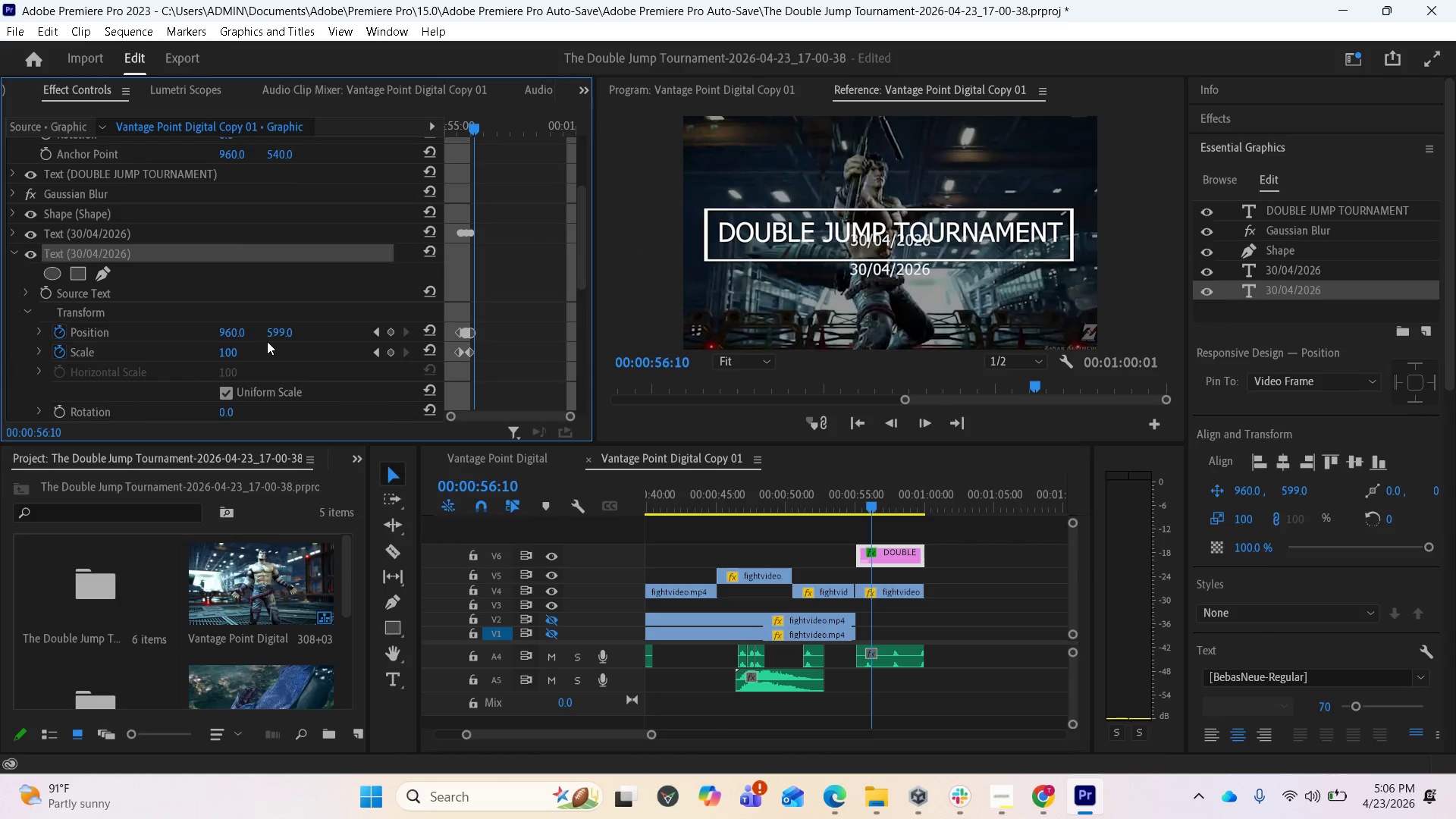 
left_click_drag(start_coordinate=[274, 331], to_coordinate=[535, 319])
 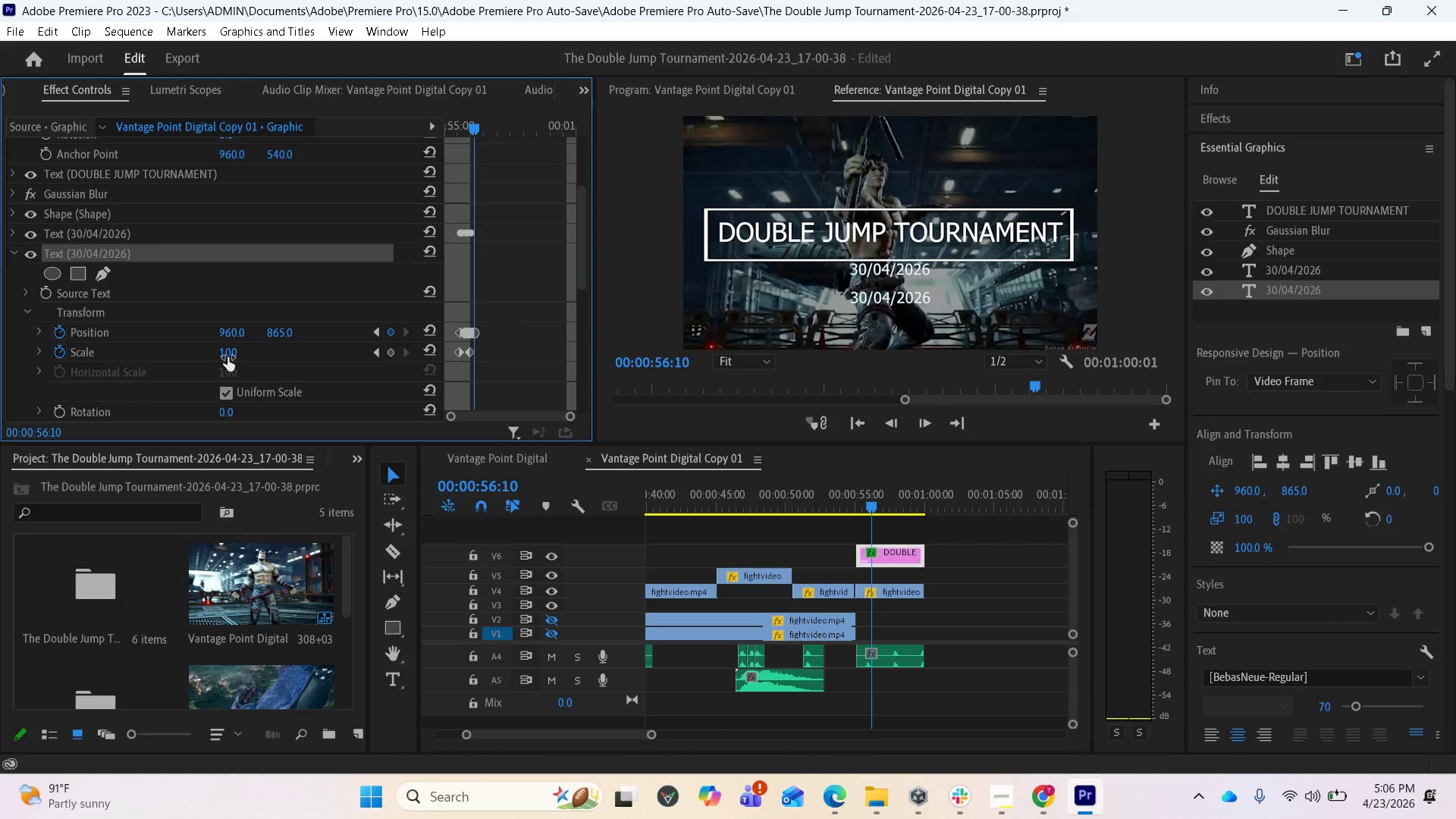 
left_click_drag(start_coordinate=[228, 352], to_coordinate=[345, 362])
 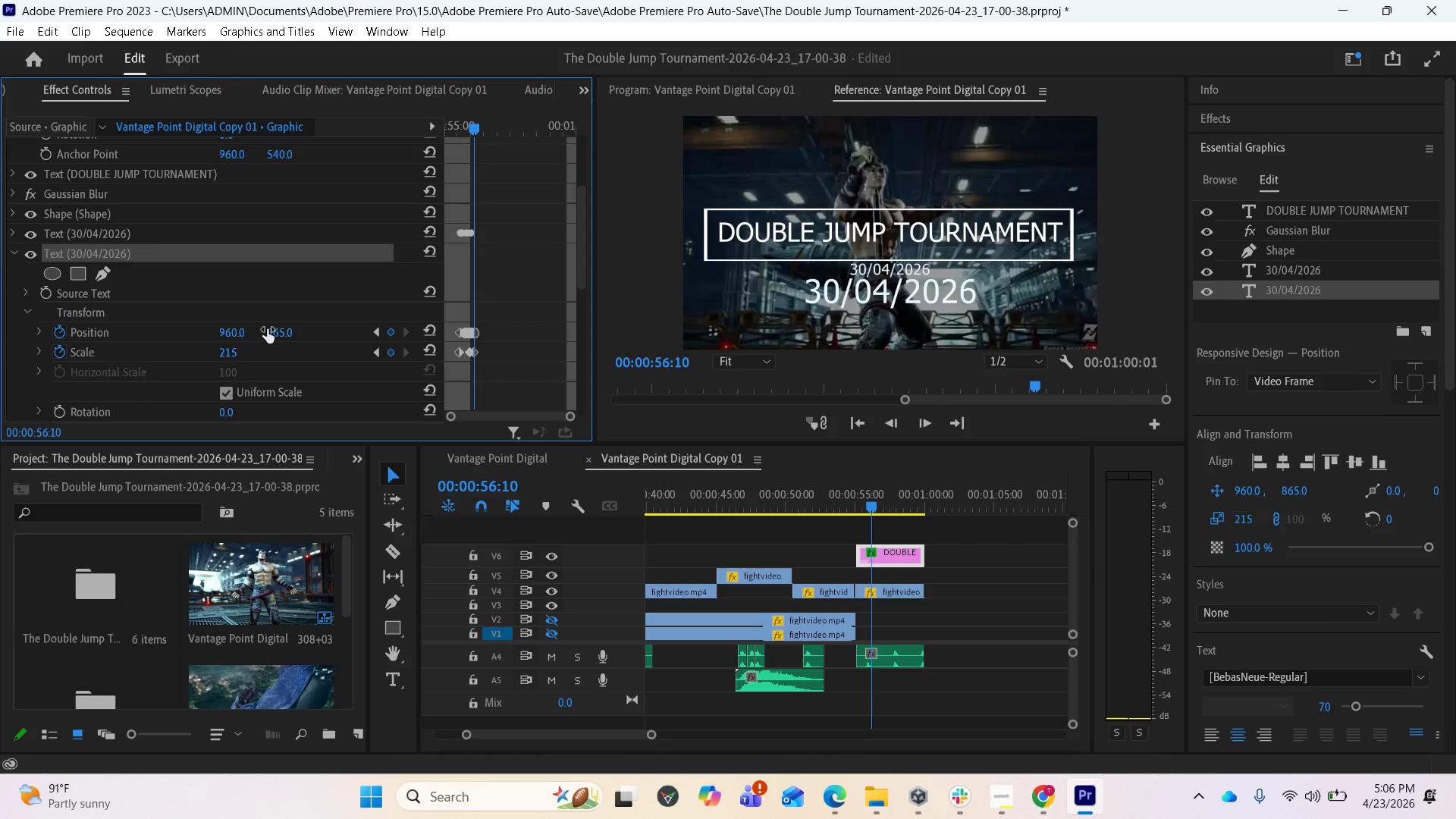 
left_click_drag(start_coordinate=[268, 329], to_coordinate=[328, 328])
 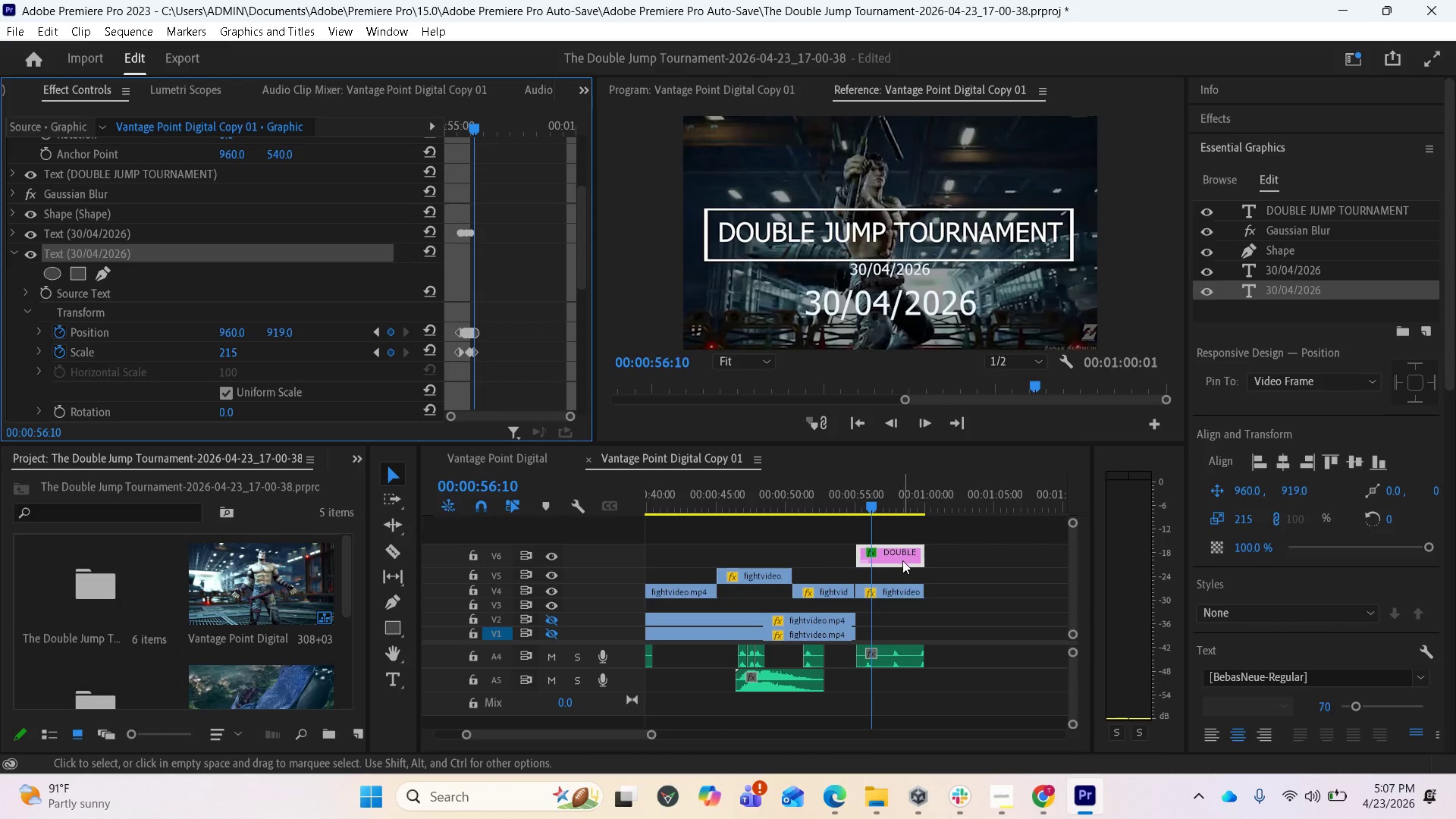 
double_click([903, 561])
 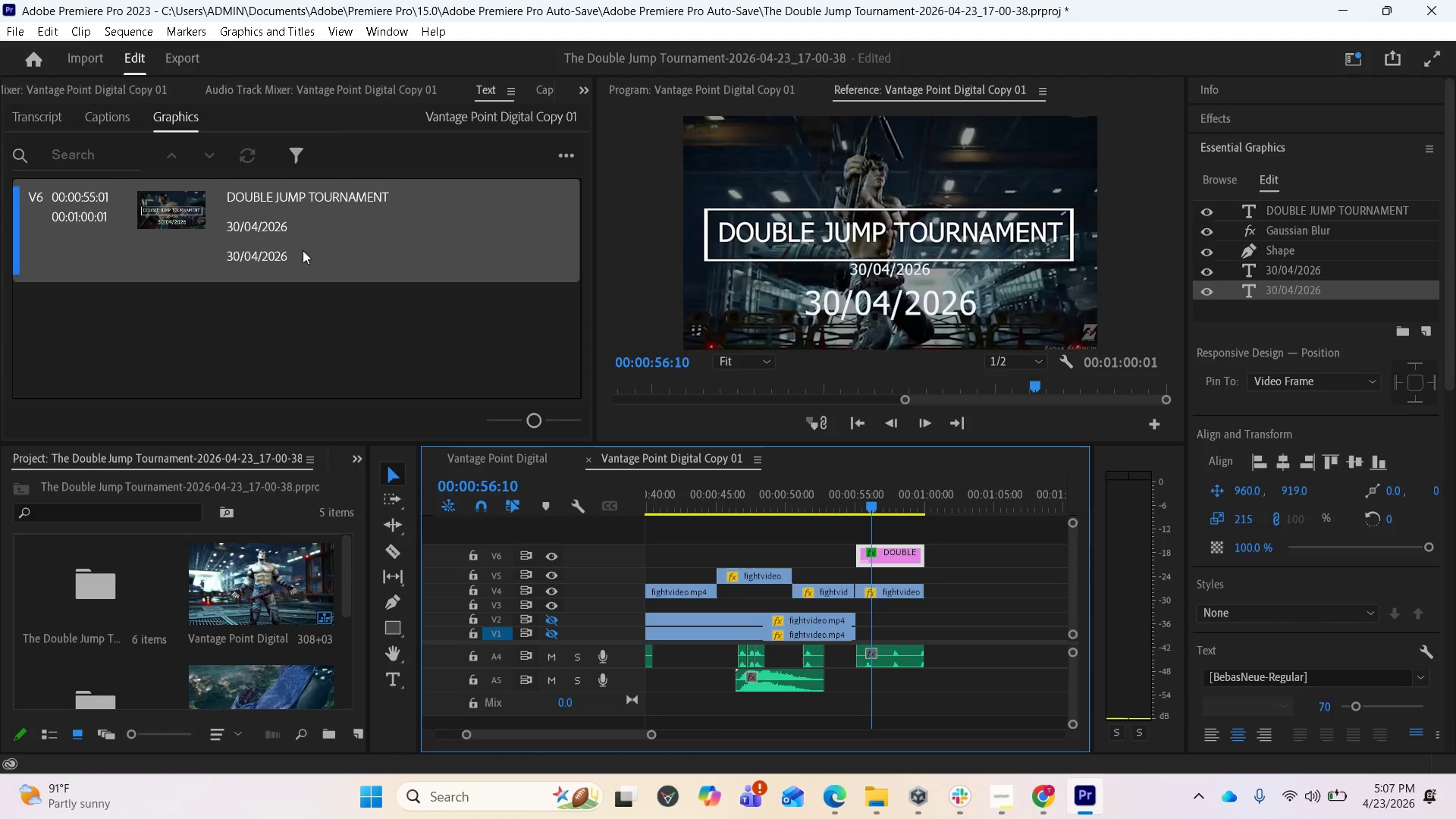 
double_click([284, 254])
 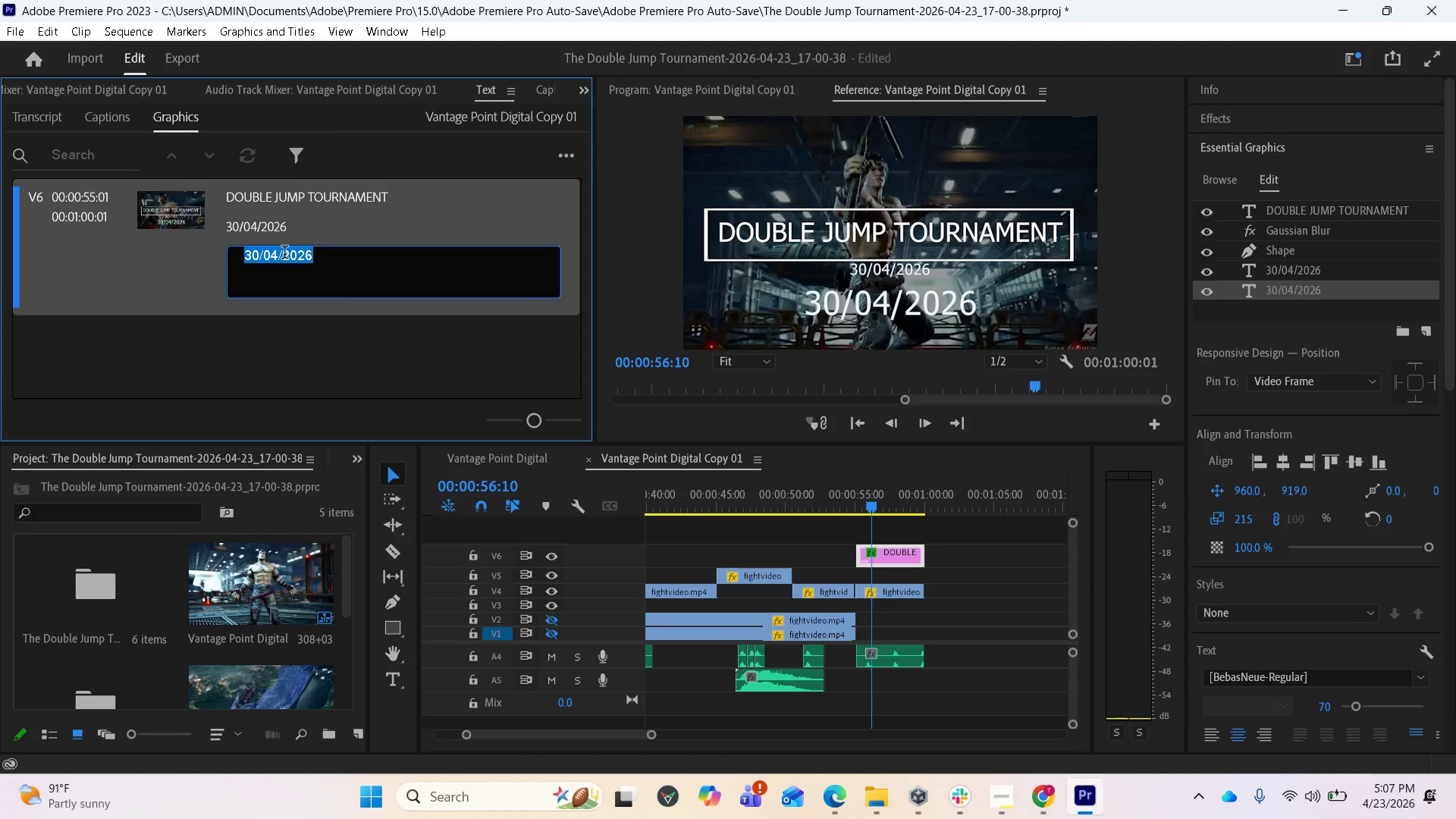 
type(Happem)
key(Backspace)
type(ning li)
key(Backspace)
key(Backspace)
type(Live Here)
 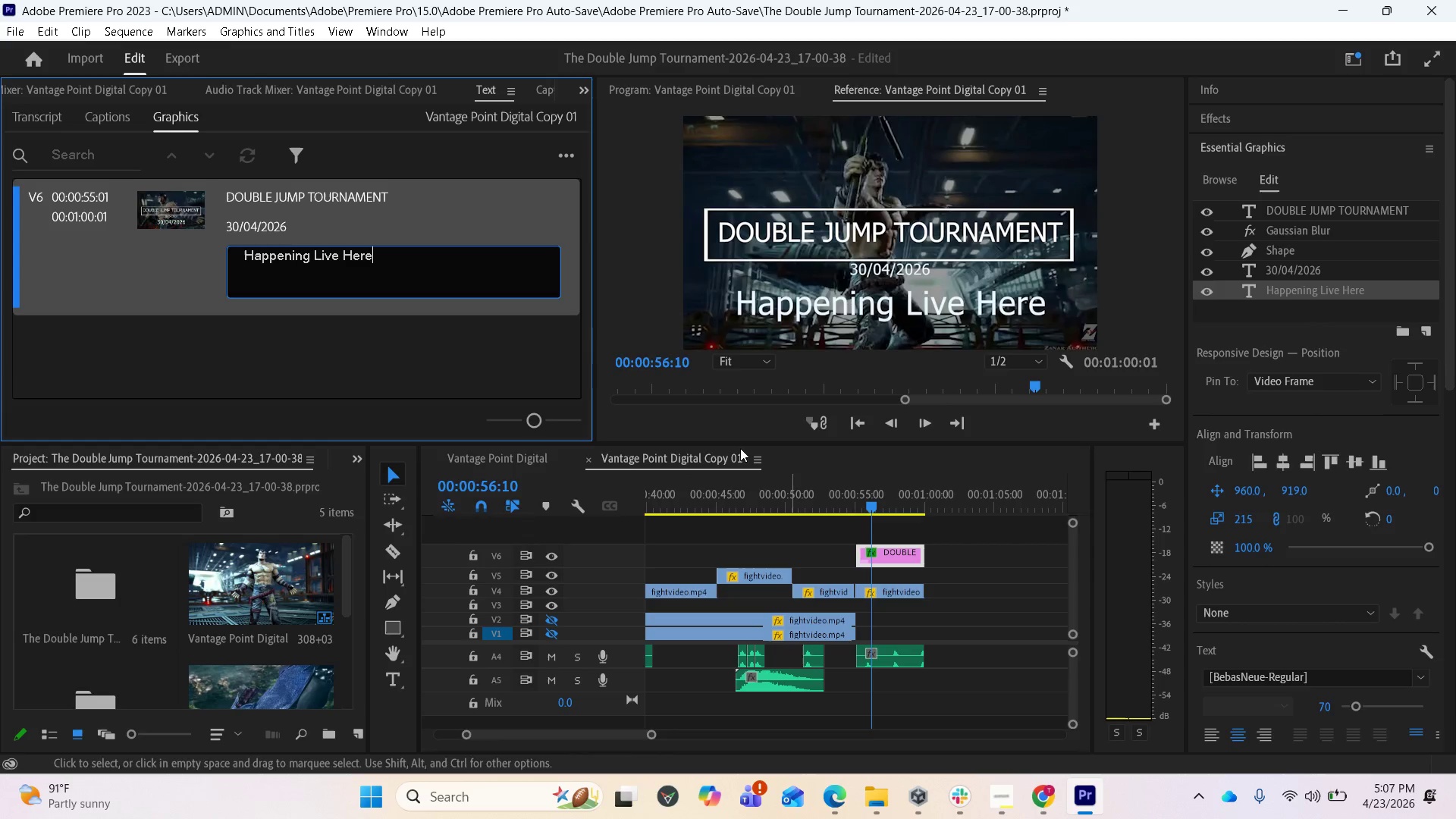 
left_click([587, 93])
 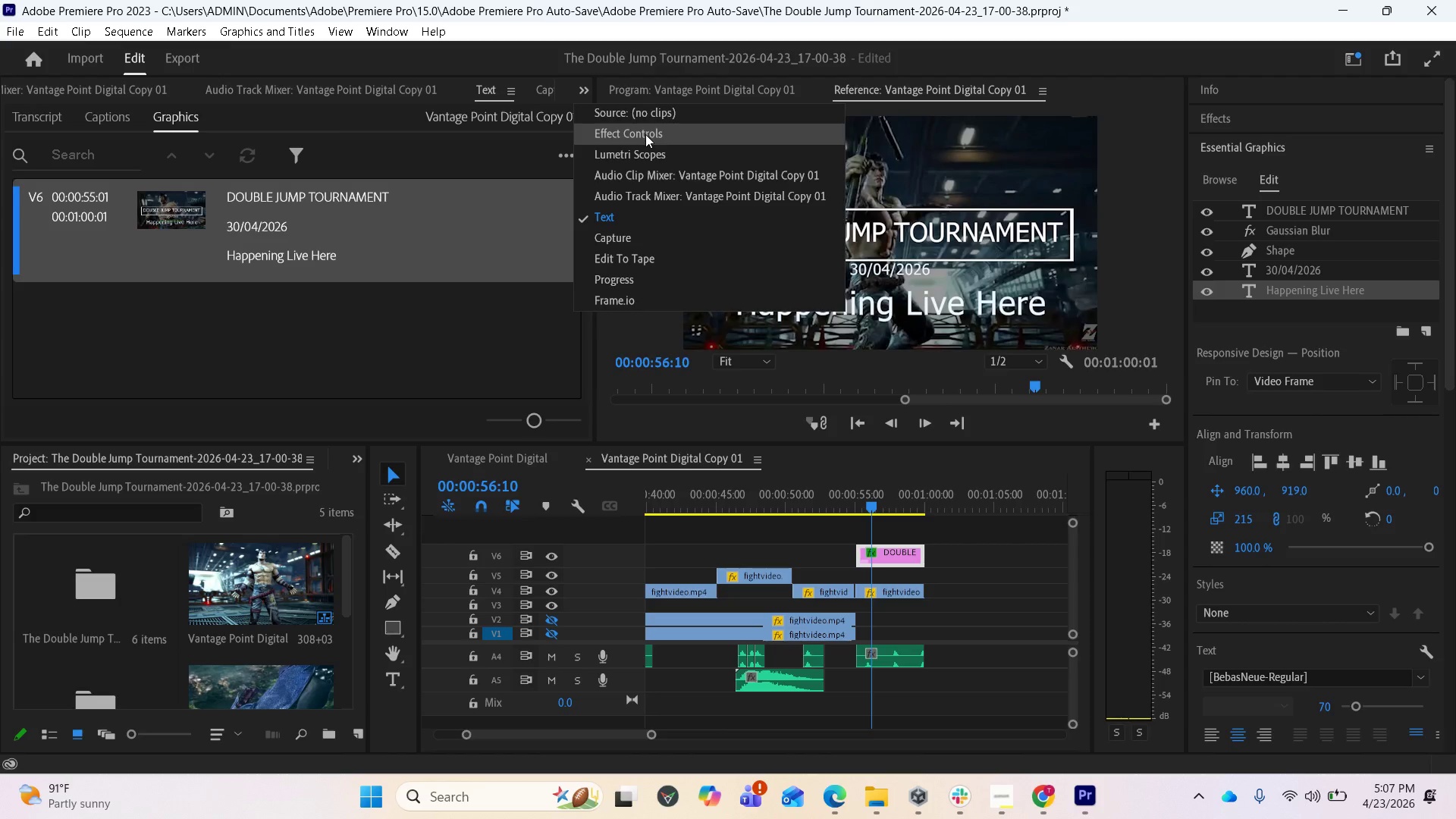 
left_click([645, 134])
 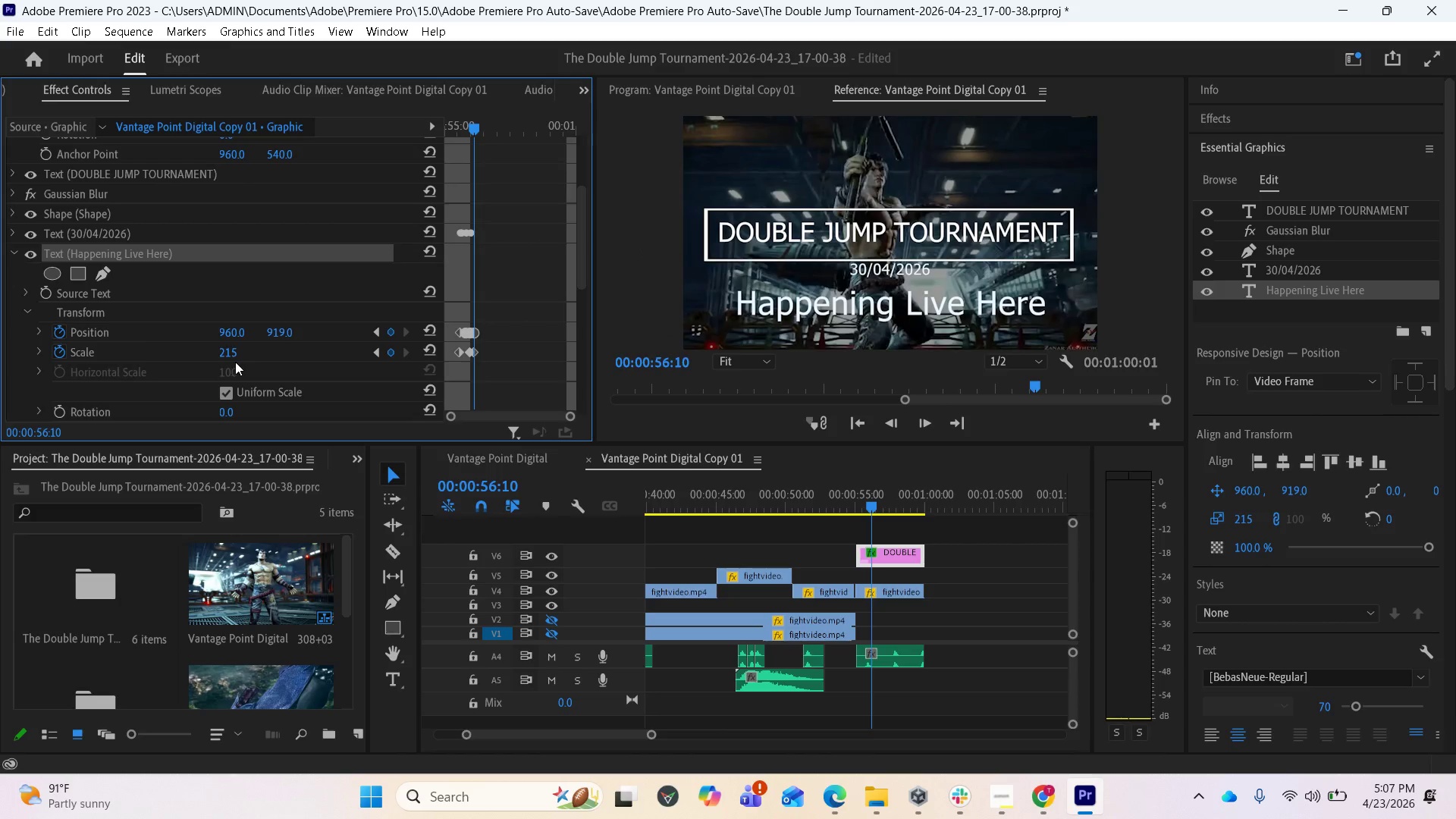 
left_click_drag(start_coordinate=[225, 355], to_coordinate=[168, 351])
 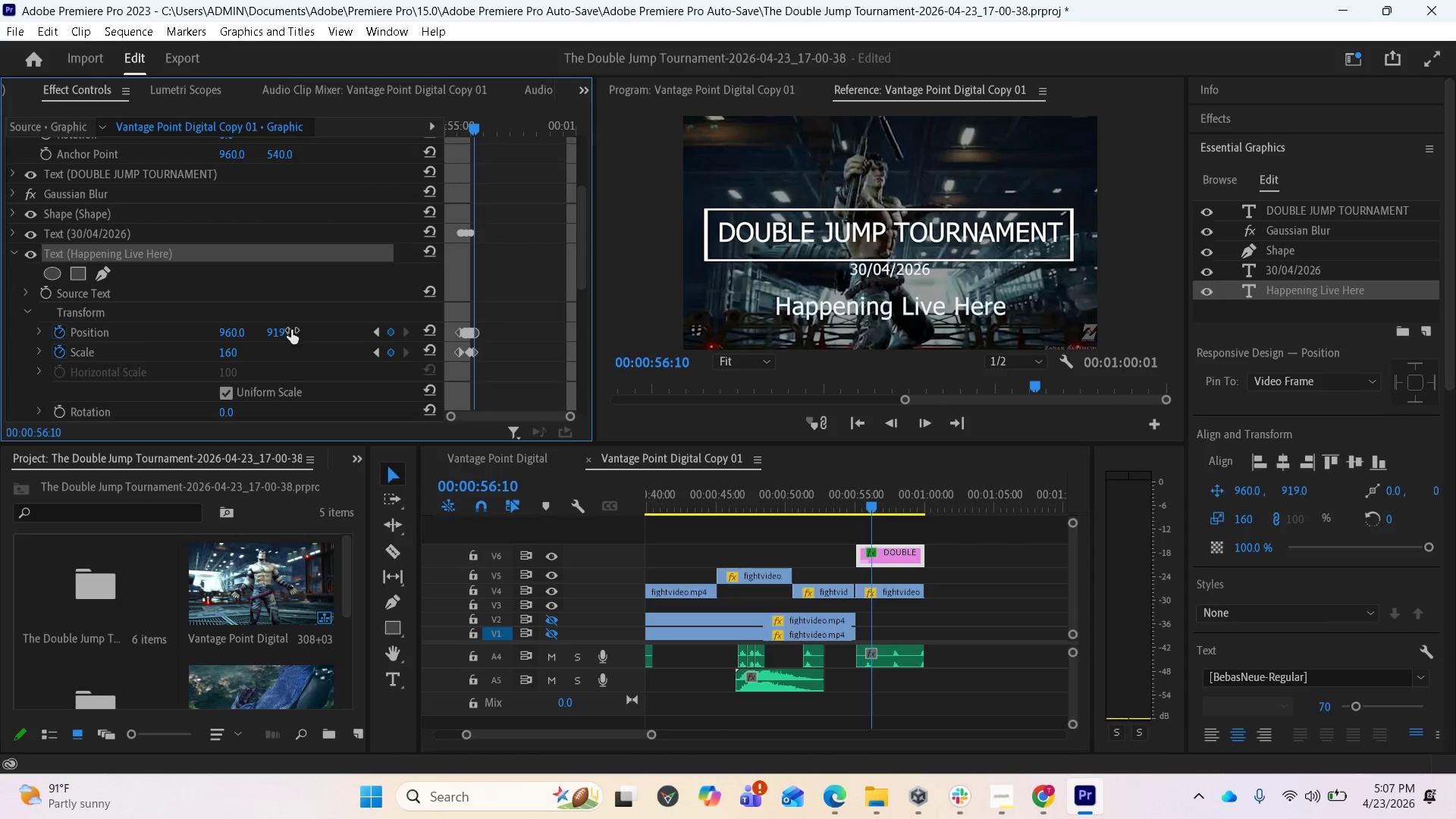 
left_click_drag(start_coordinate=[284, 334], to_coordinate=[209, 331])
 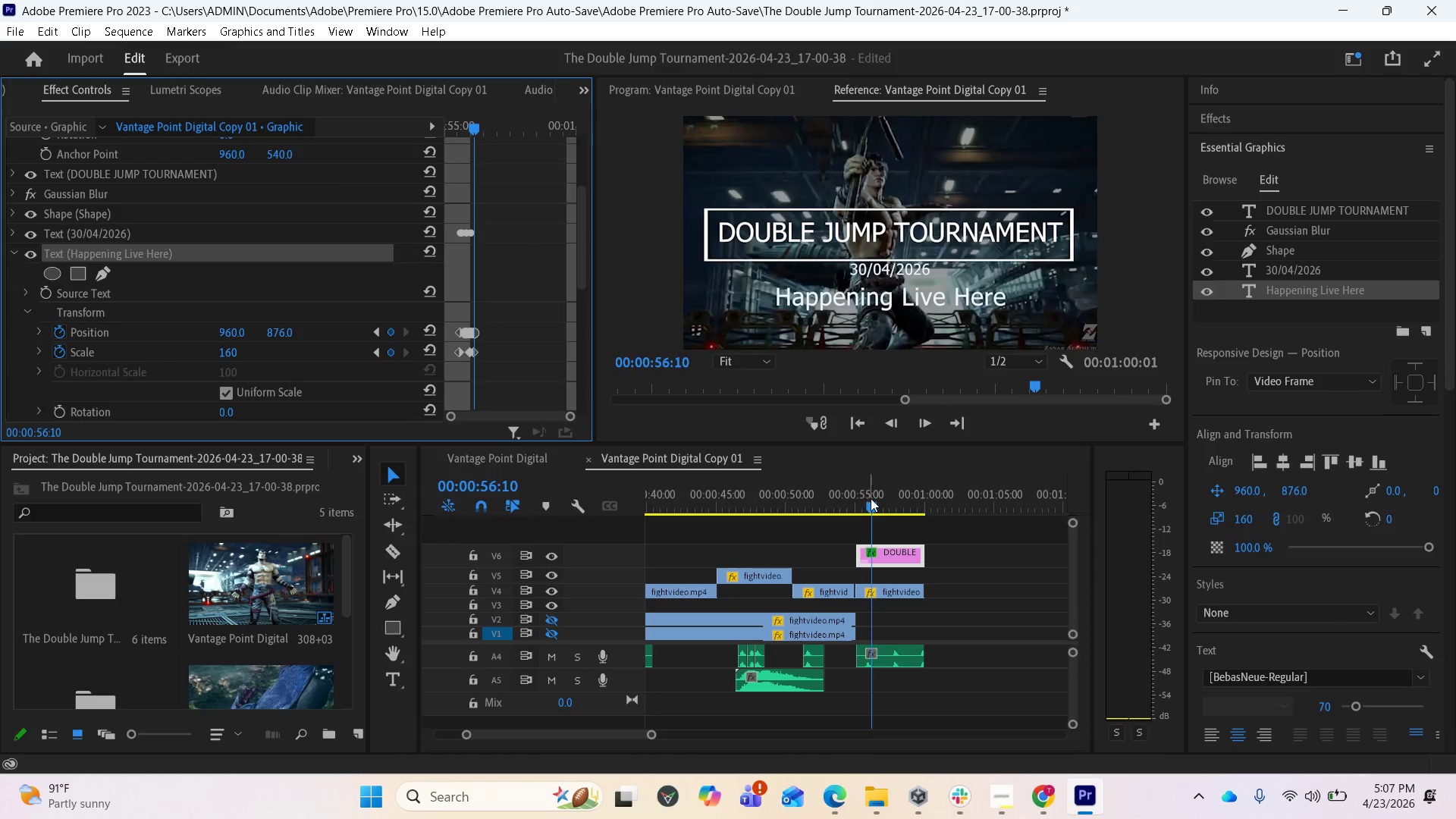 
left_click_drag(start_coordinate=[872, 502], to_coordinate=[844, 504])
 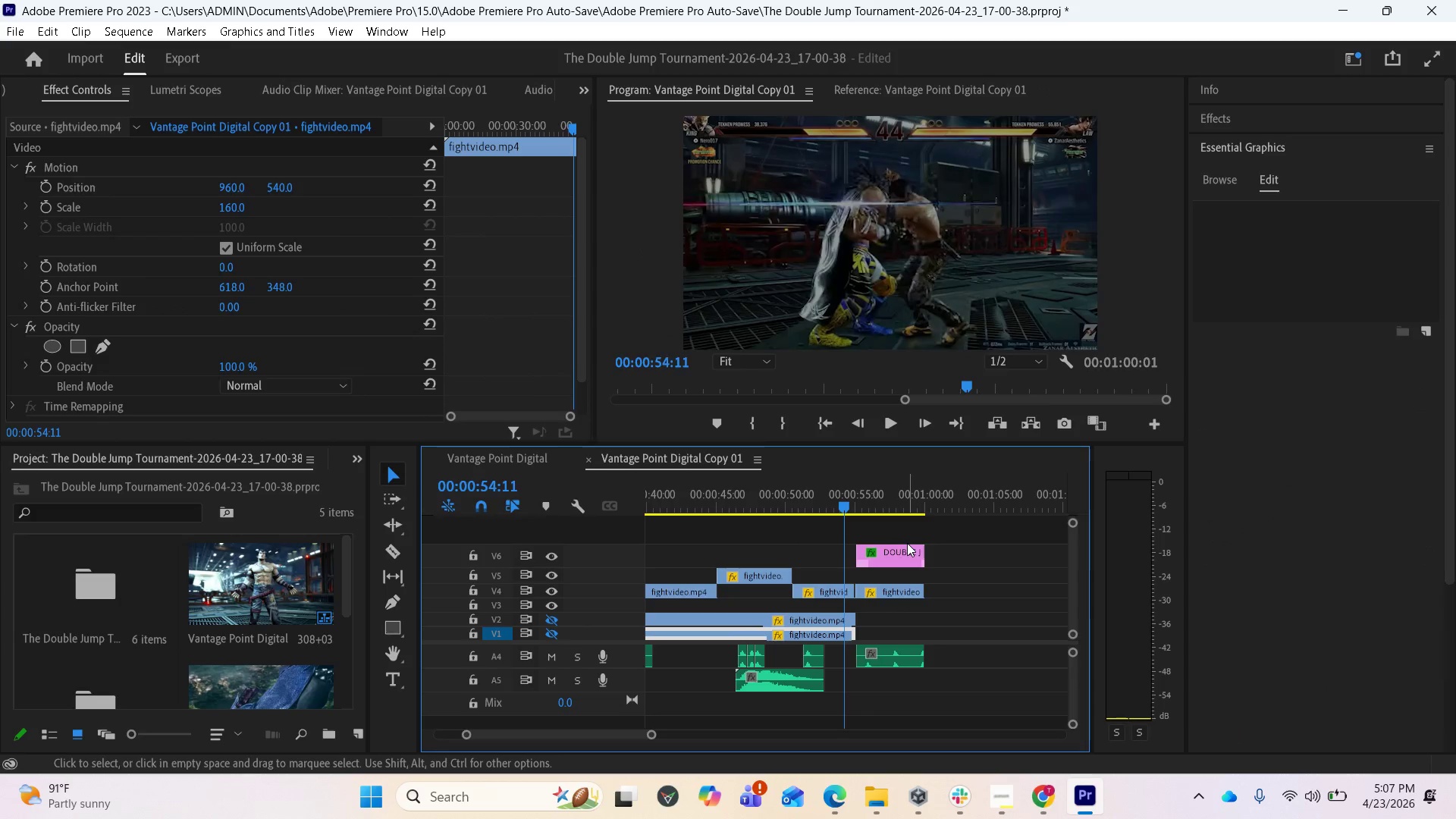 
key(Space)
 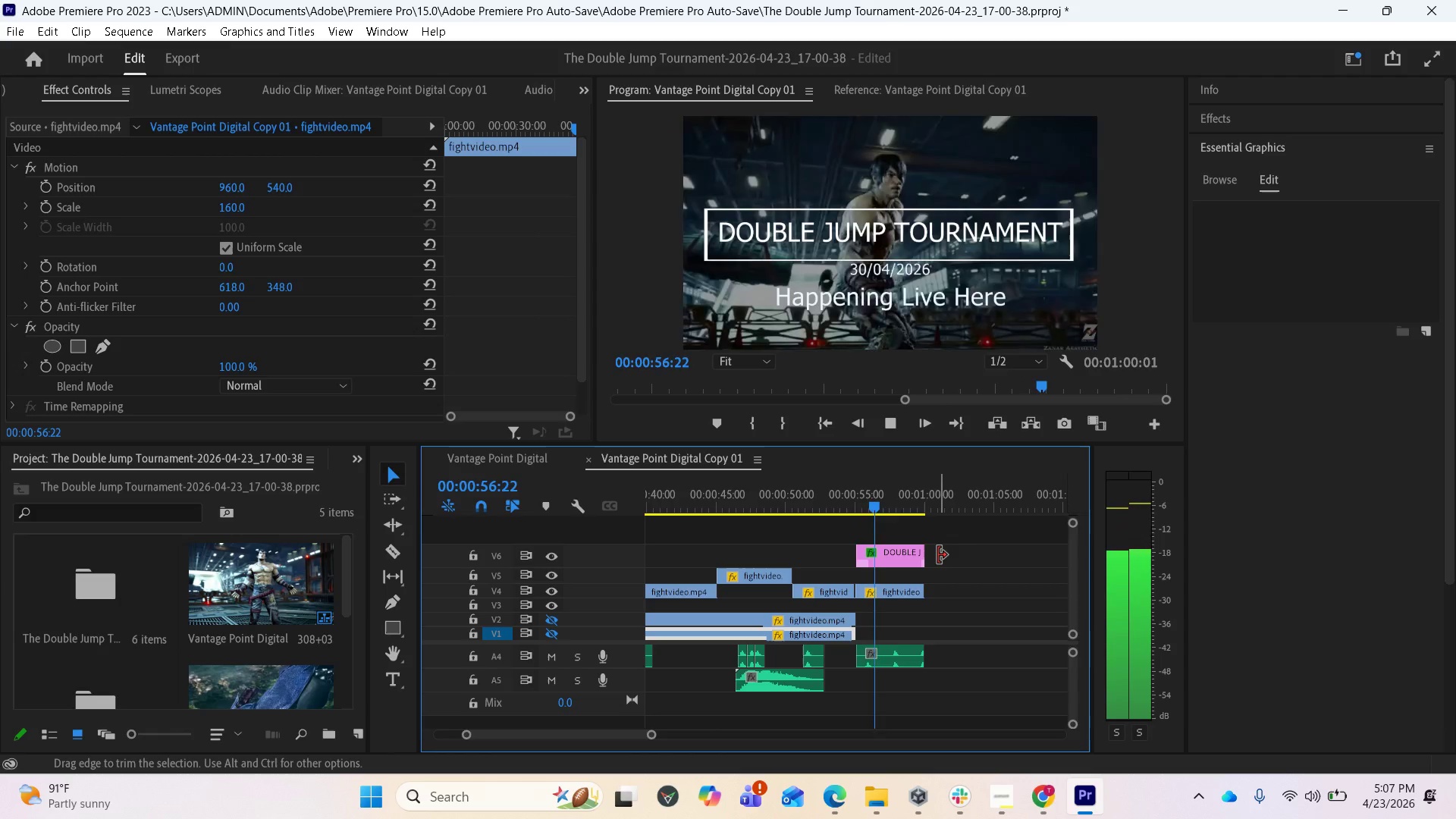 
key(Space)
 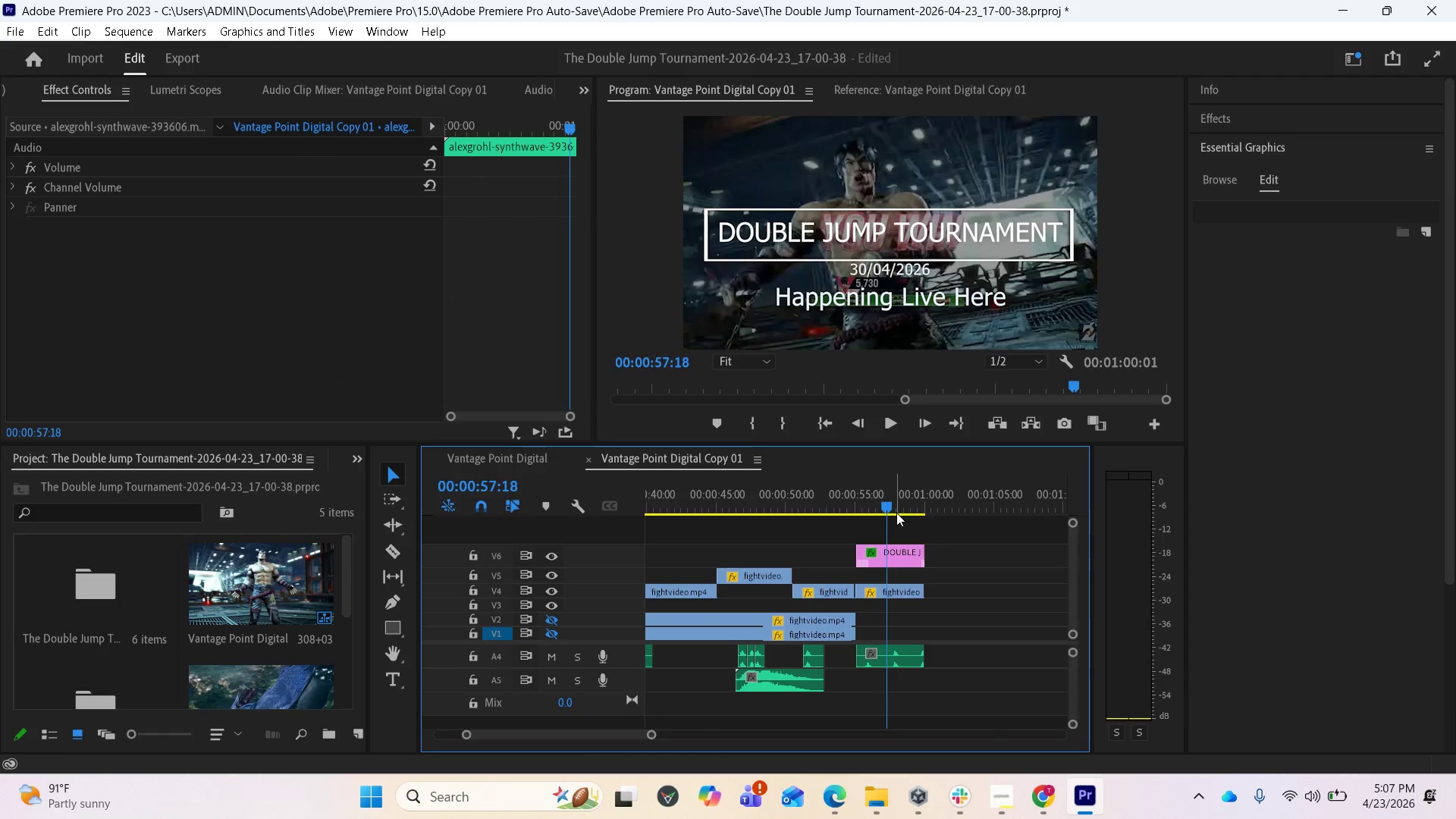 
left_click_drag(start_coordinate=[885, 502], to_coordinate=[810, 502])
 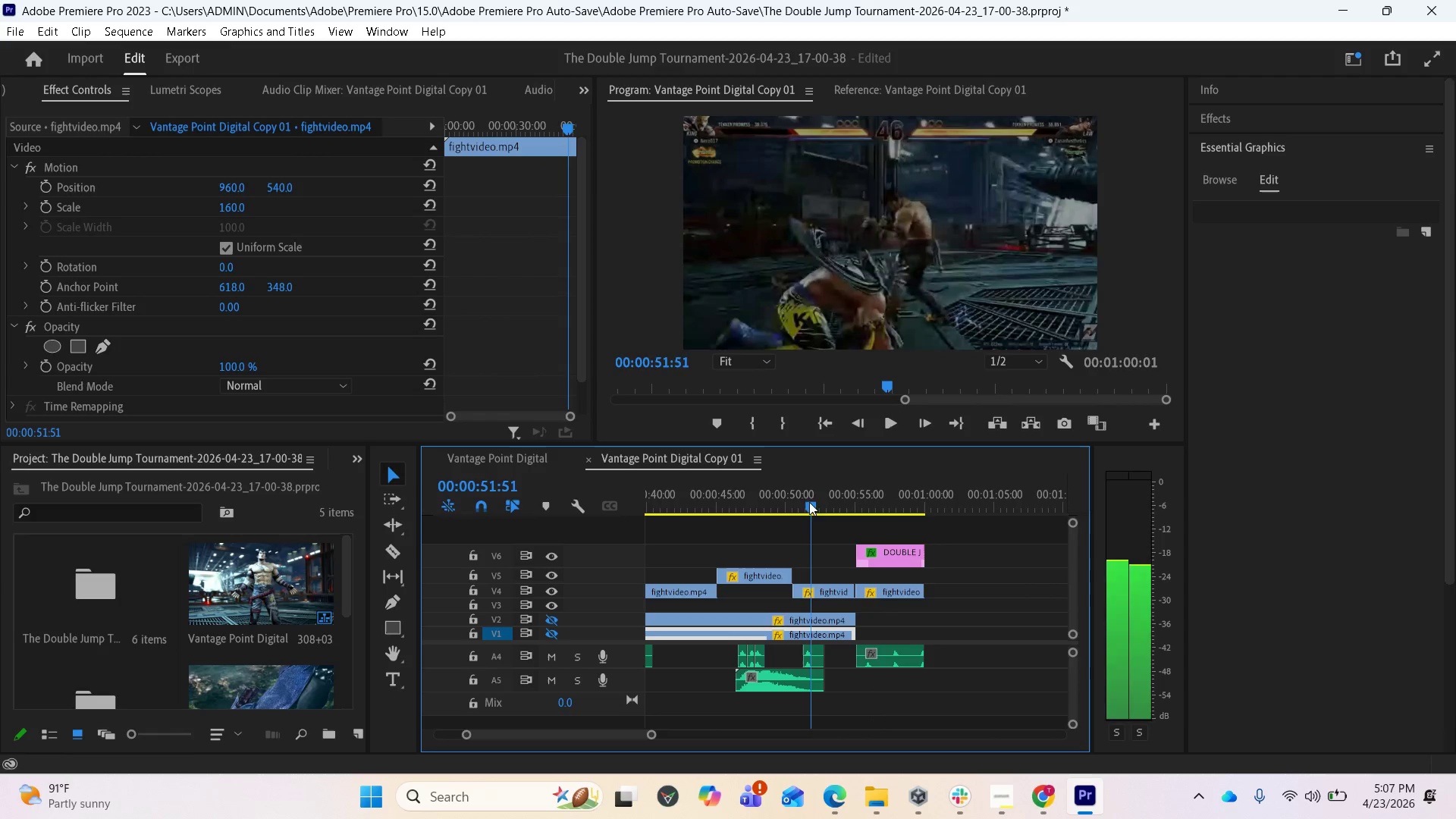 
key(Space)
 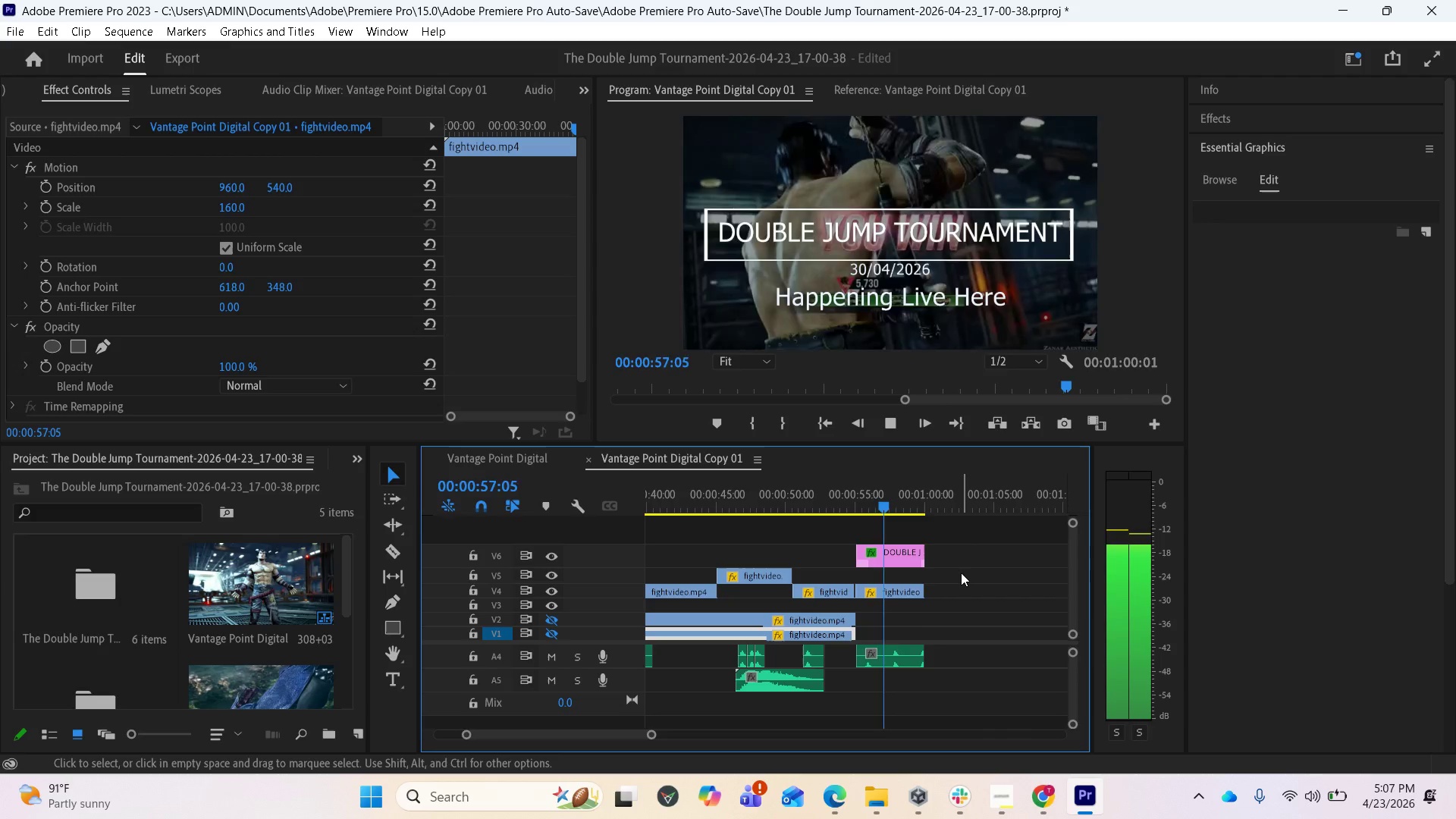 
wait(7.12)
 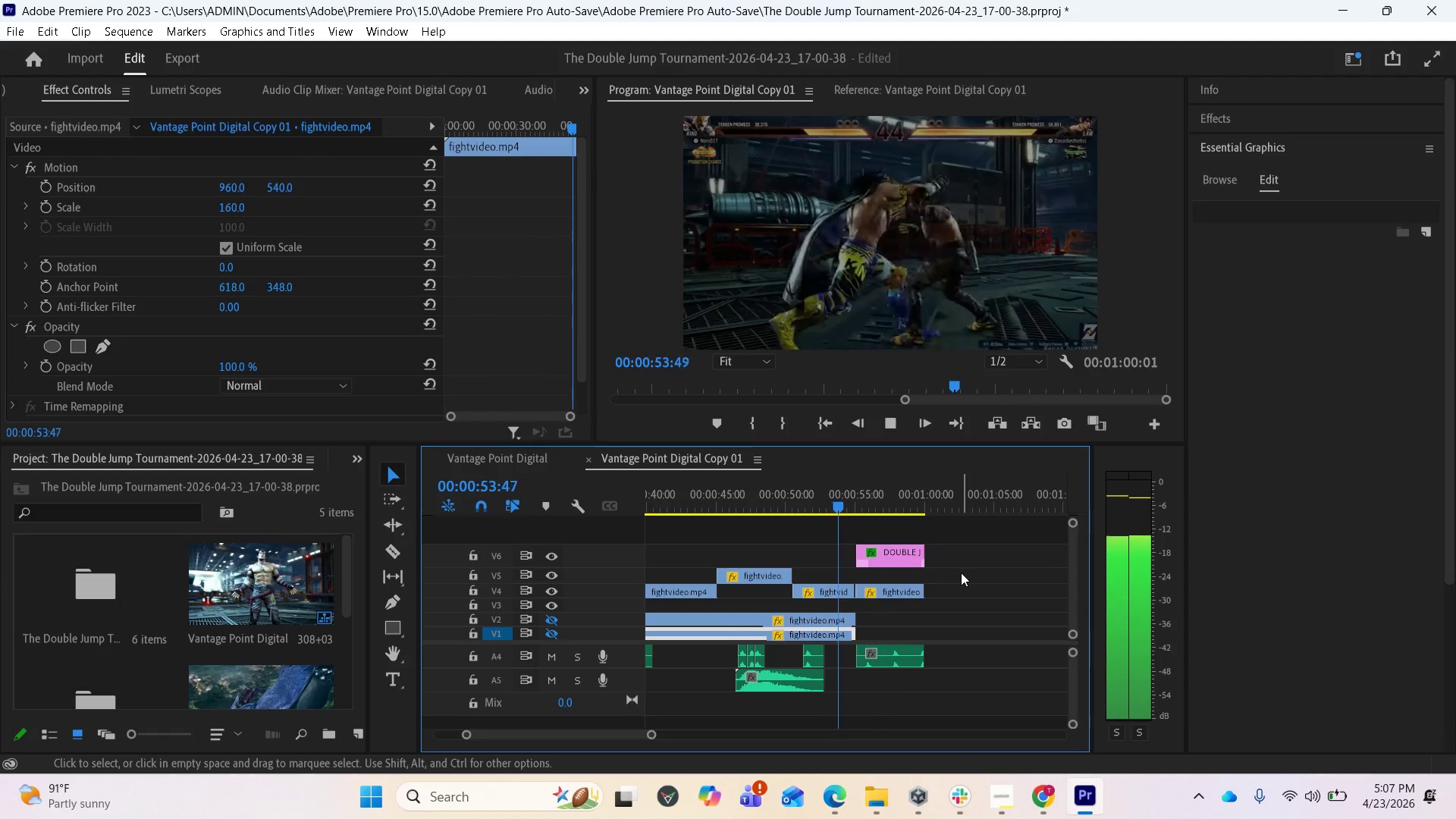 
key(Space)
 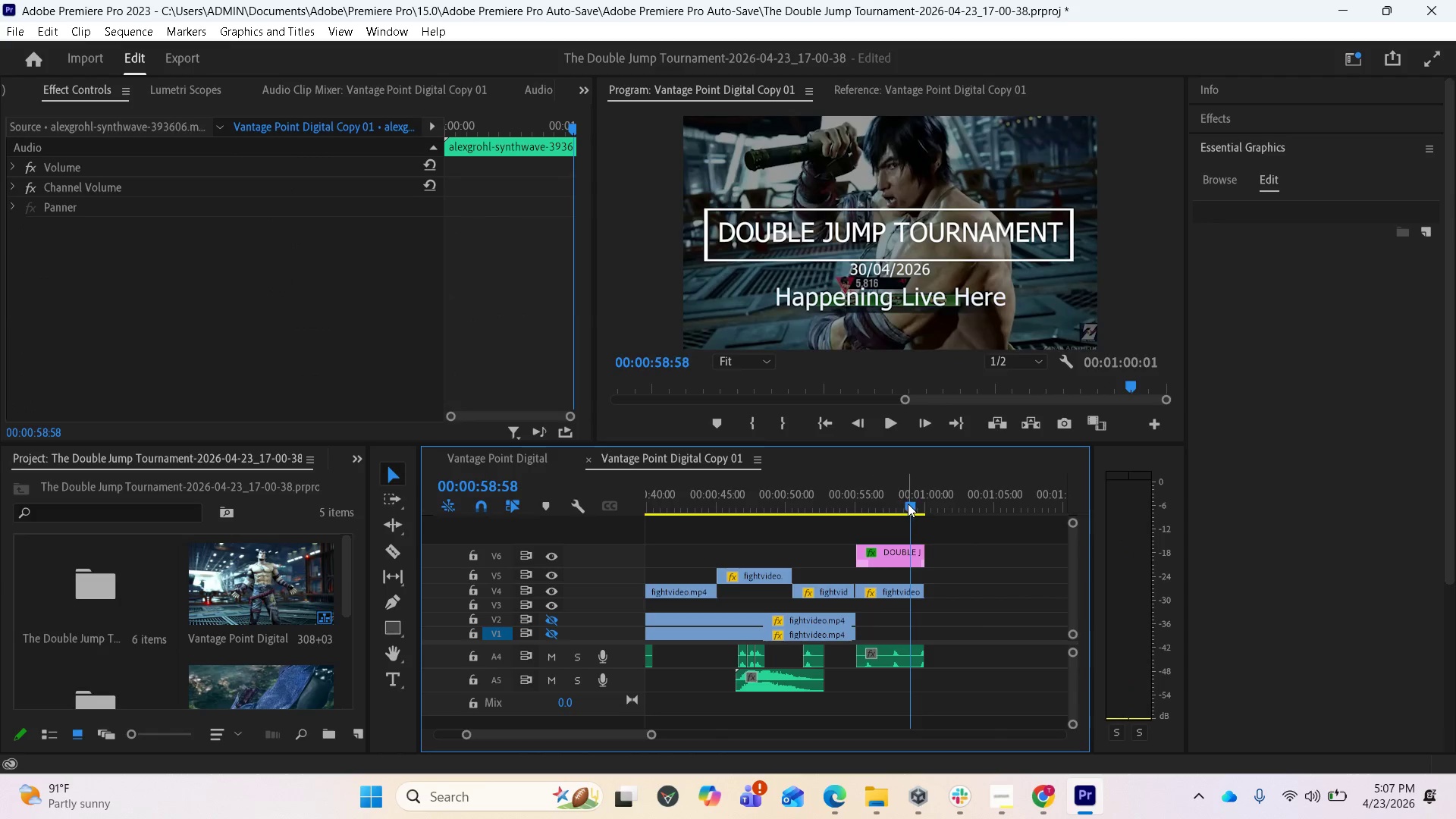 
left_click_drag(start_coordinate=[907, 508], to_coordinate=[805, 507])
 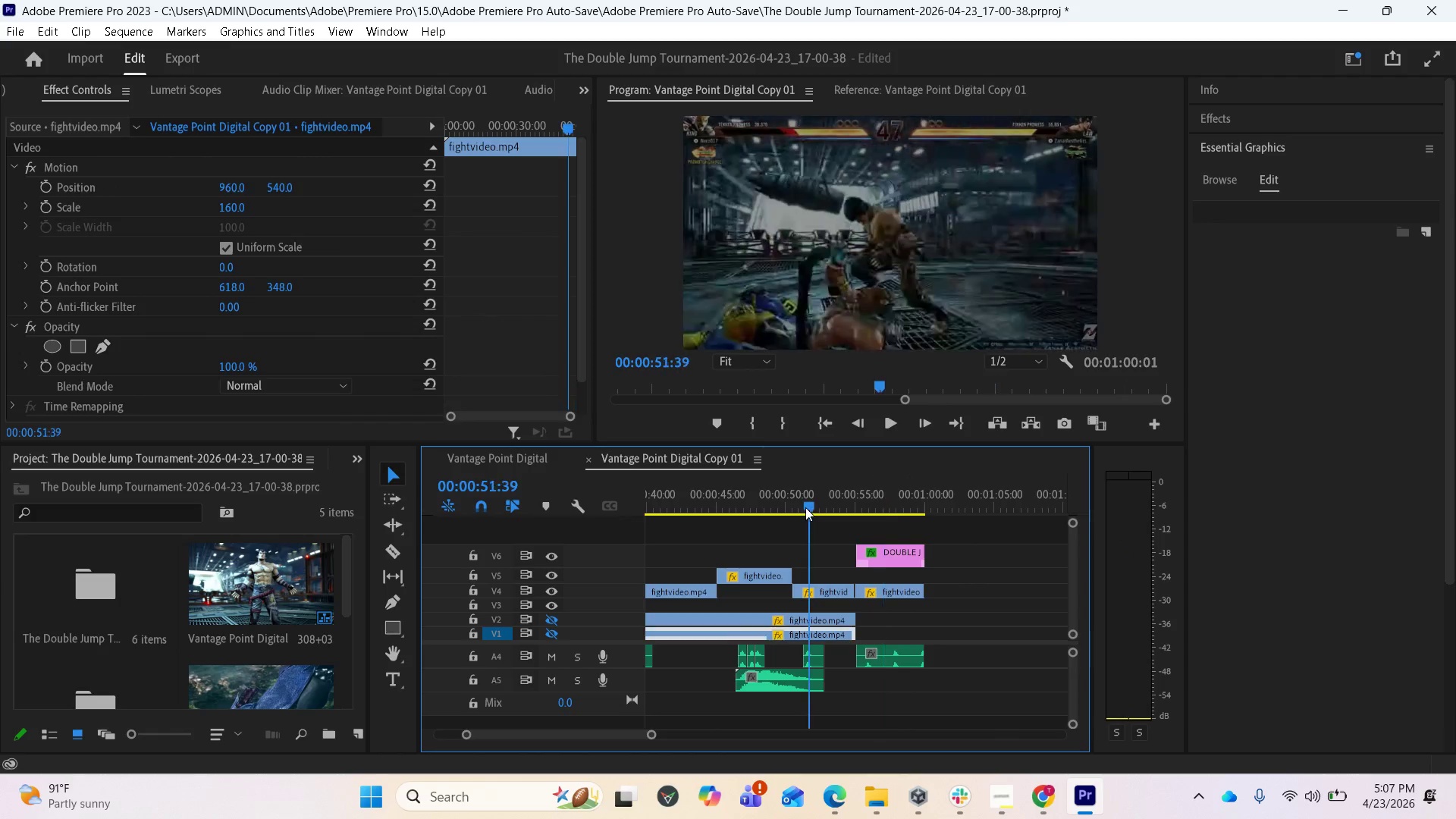 
key(Space)
 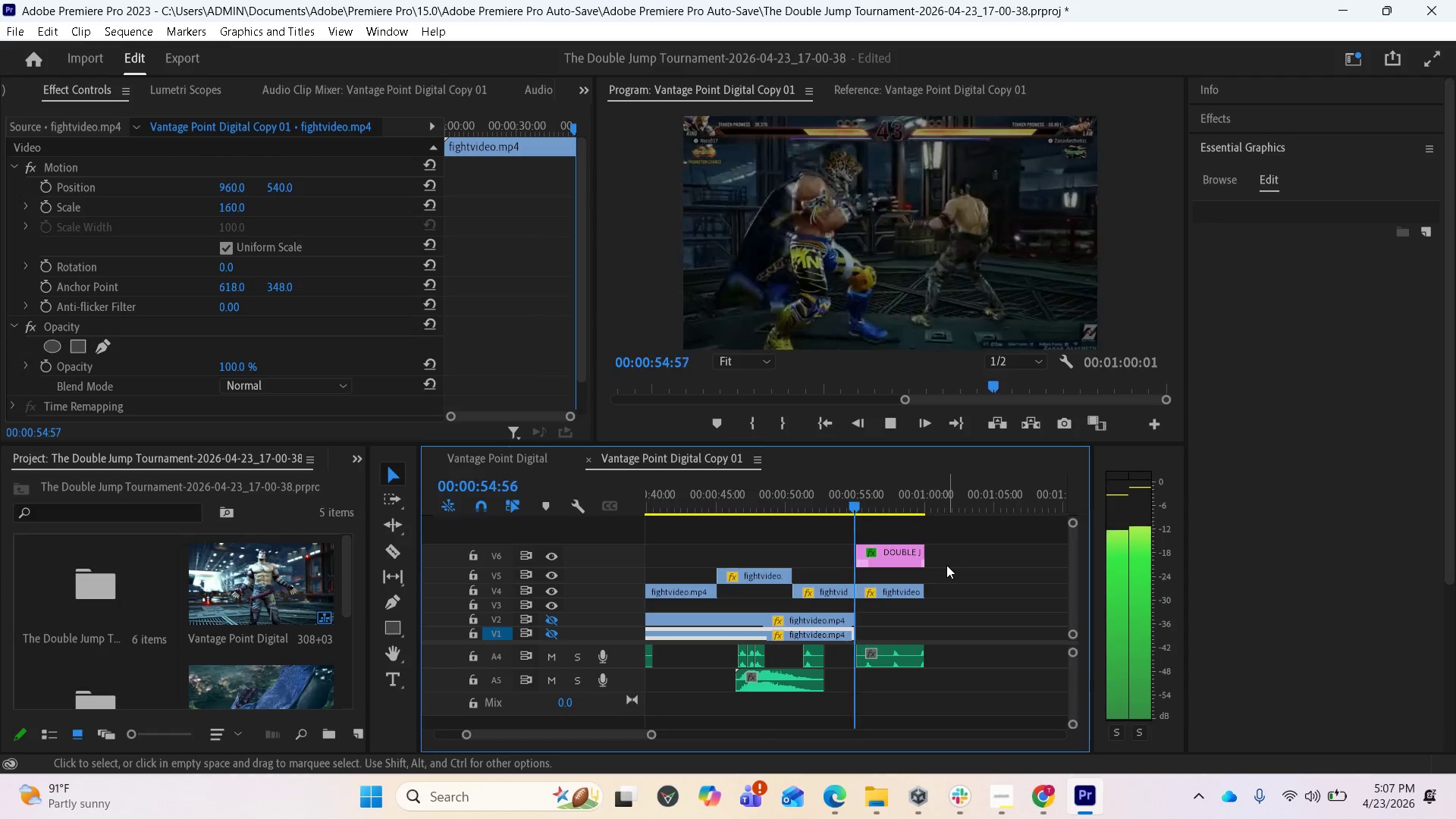 
wait(8.72)
 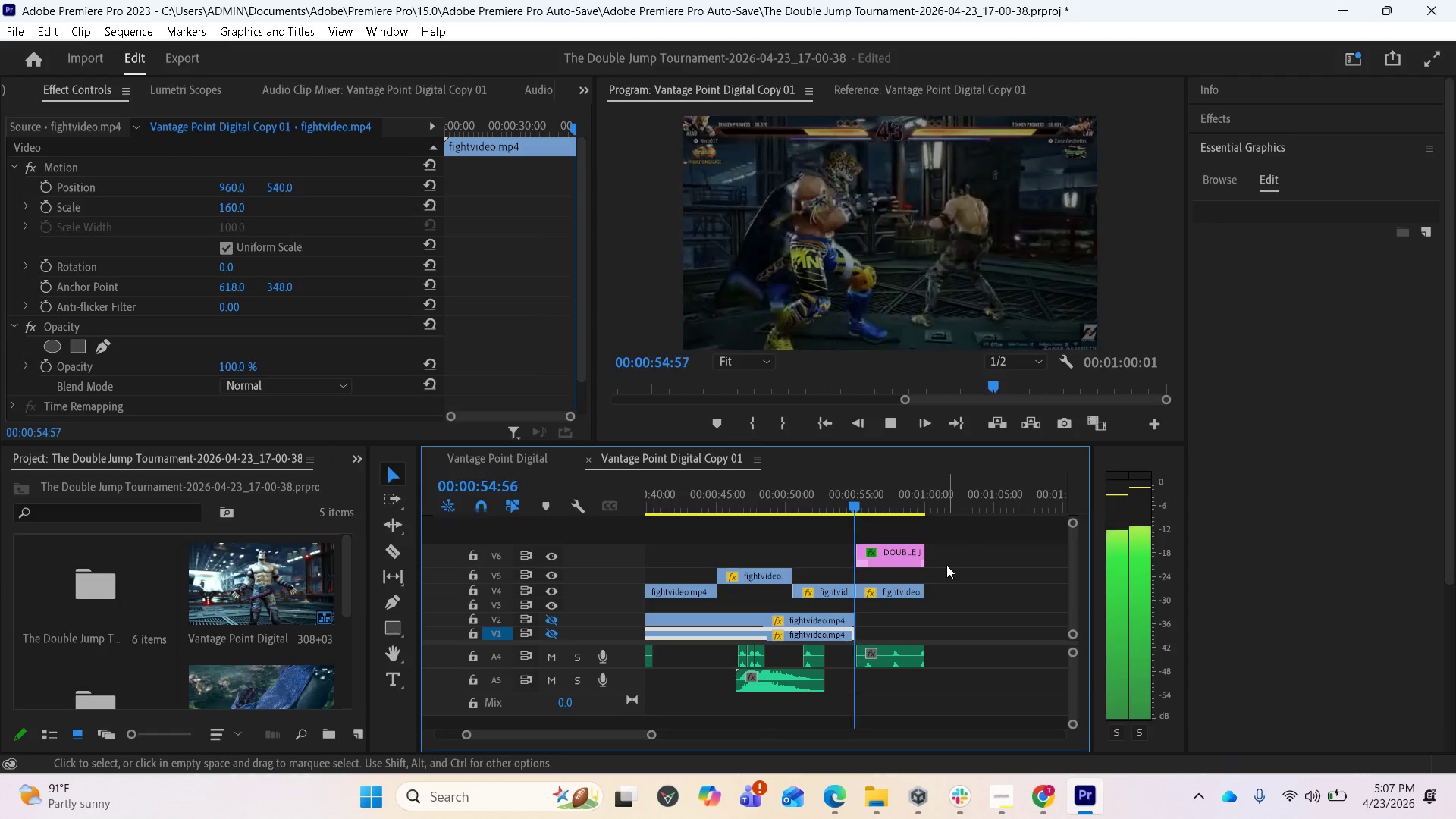 
key(Space)
 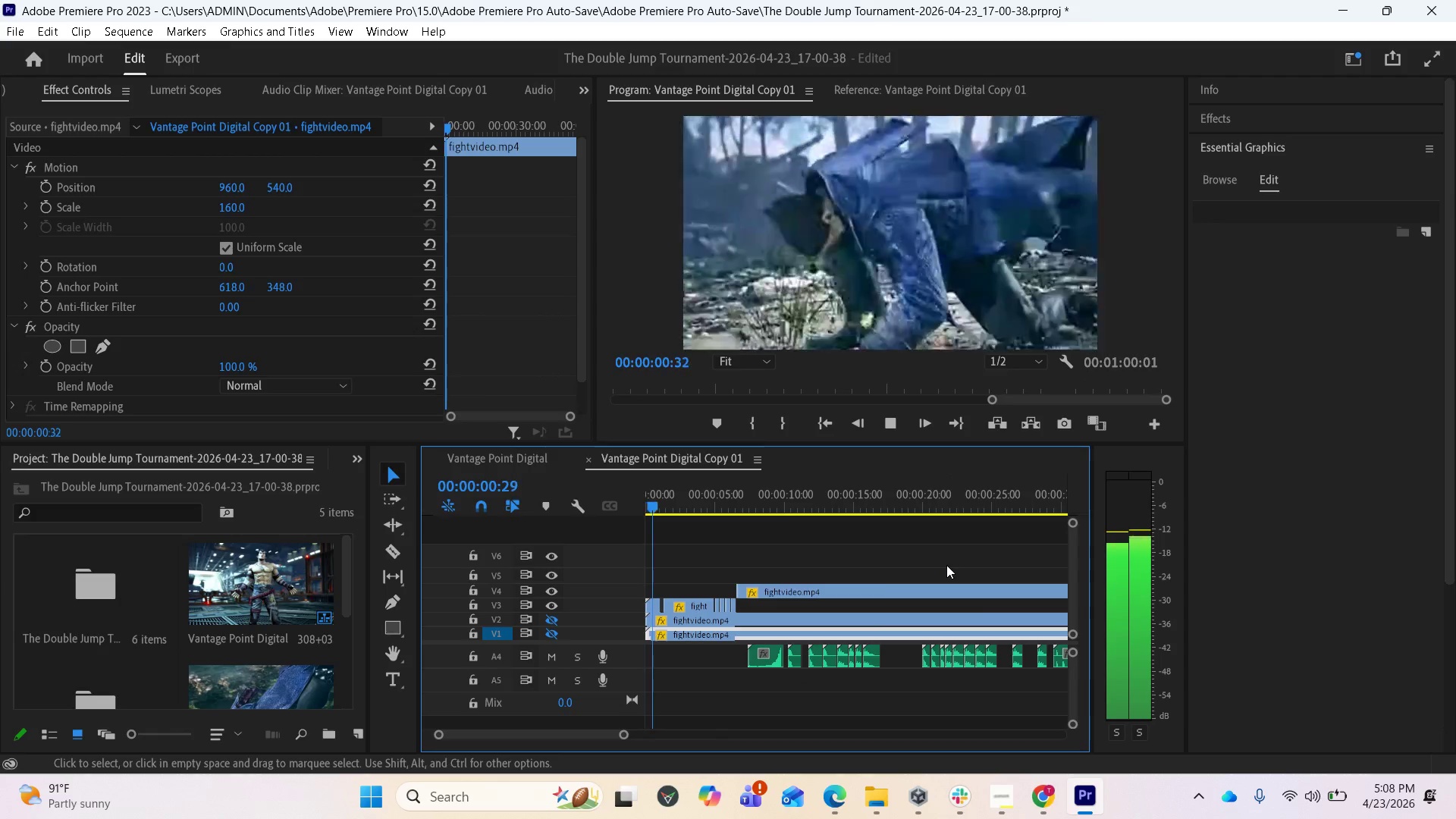 
key(Space)
 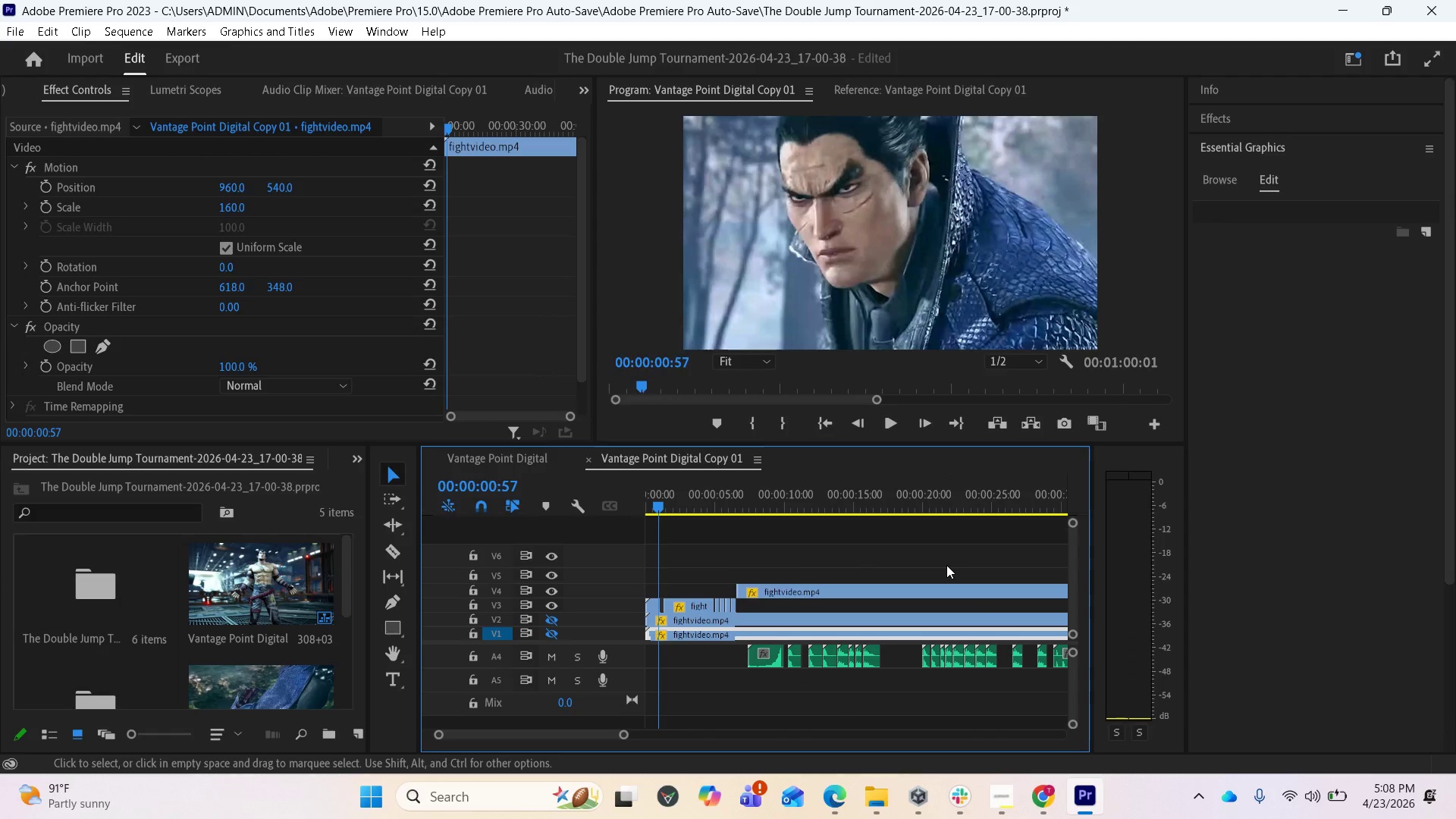 
key(Space)
 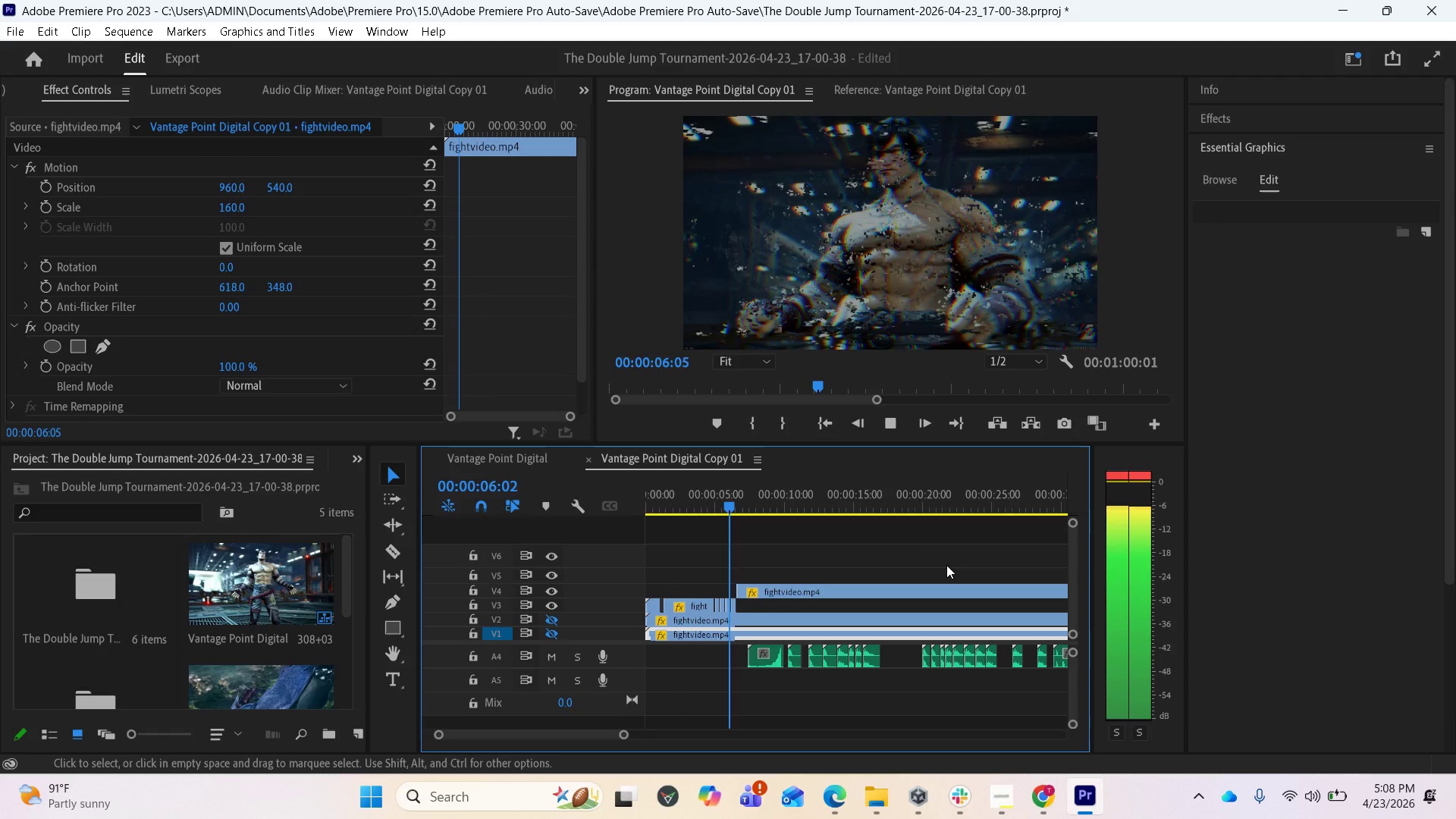 
wait(7.06)
 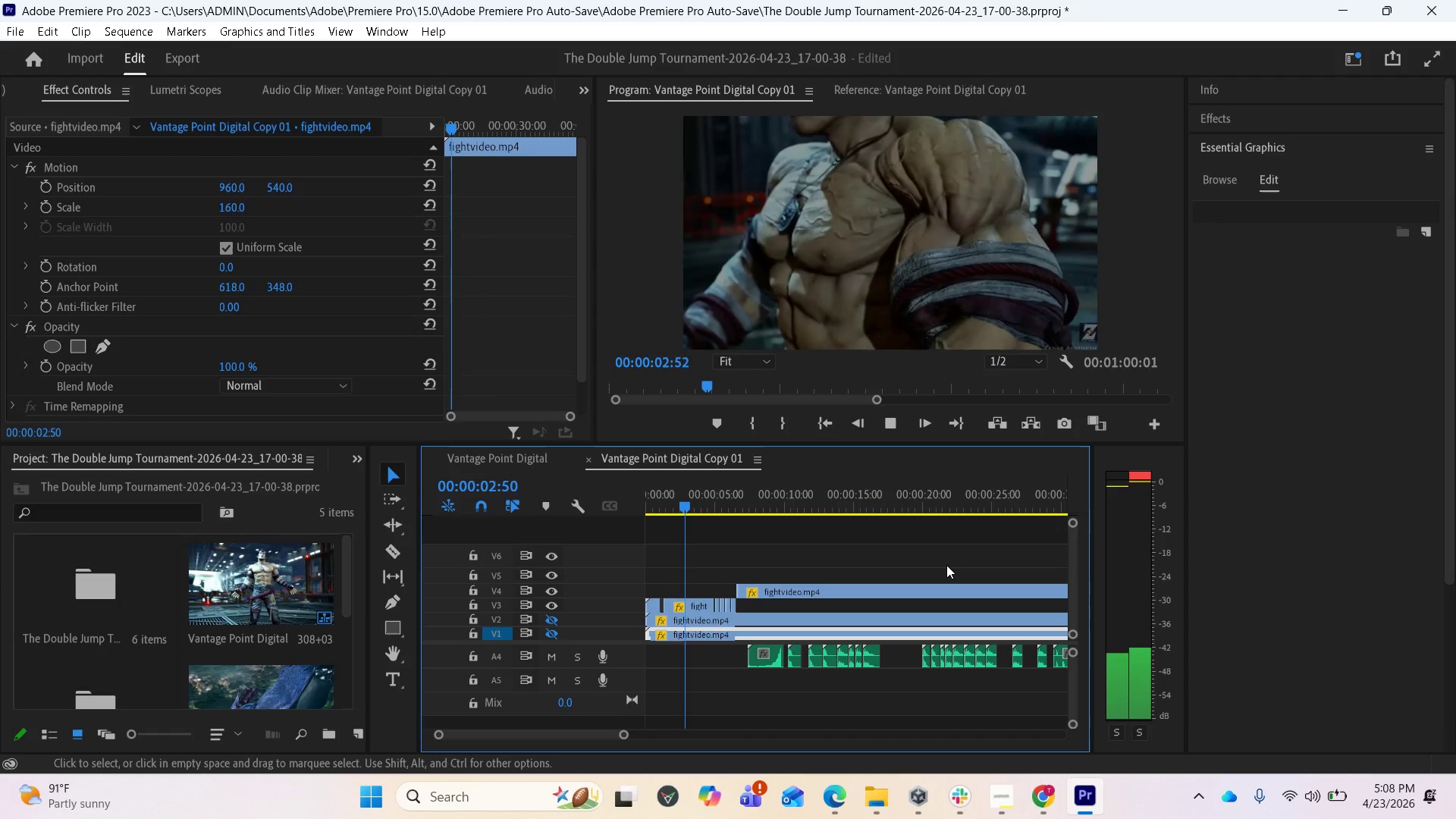 
key(Space)
 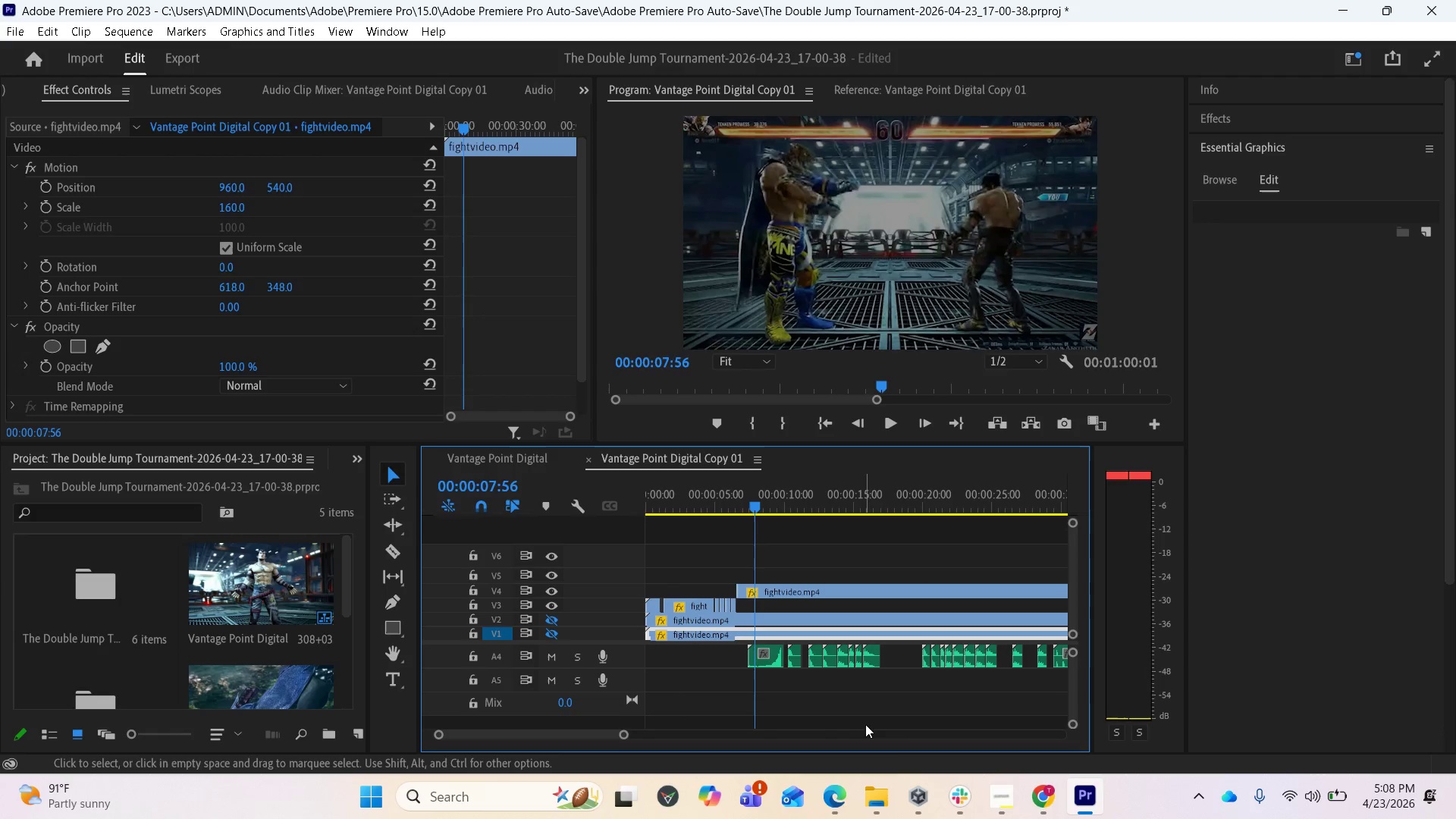 
left_click([1012, 797])